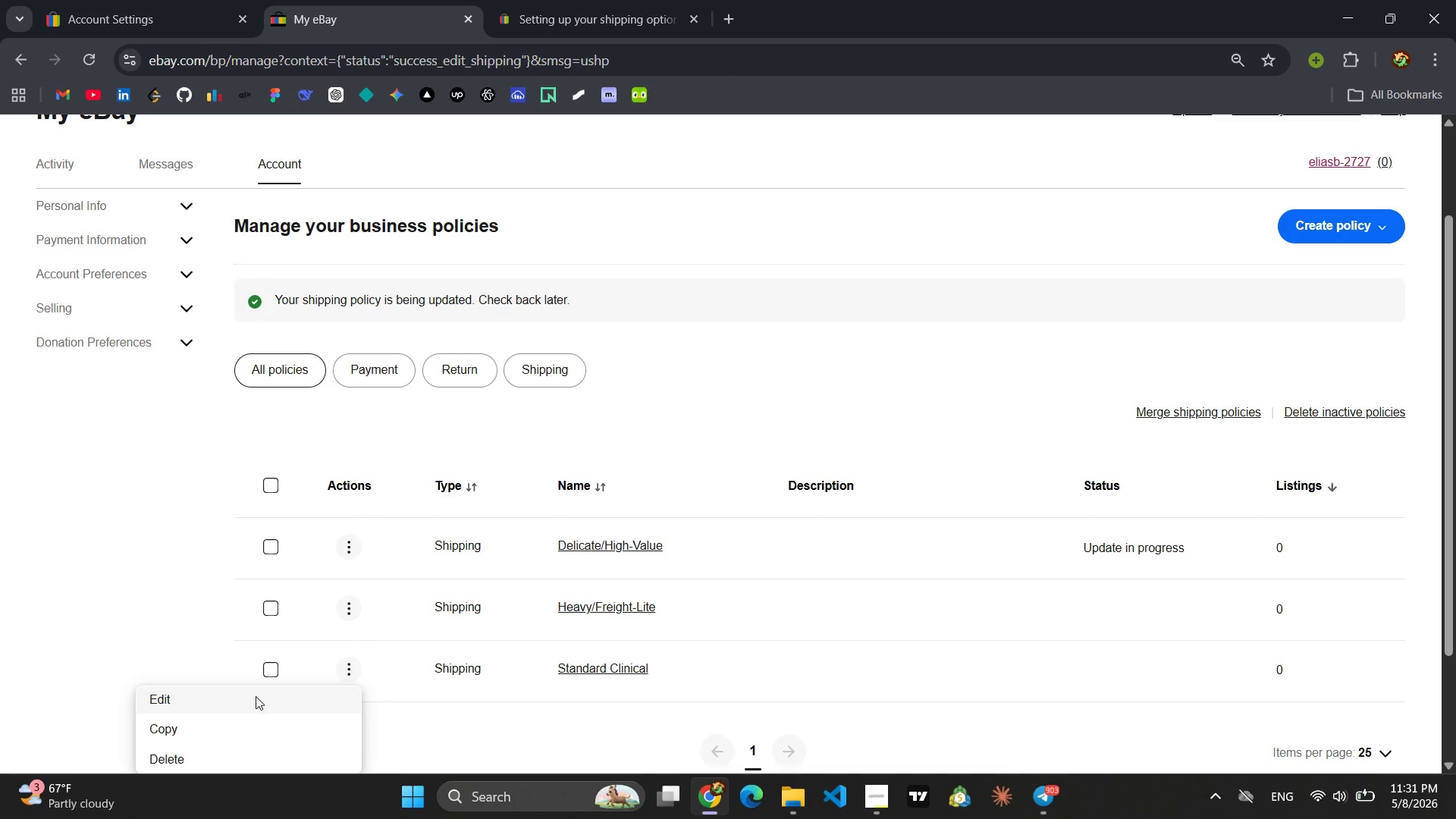 
left_click([255, 696])
 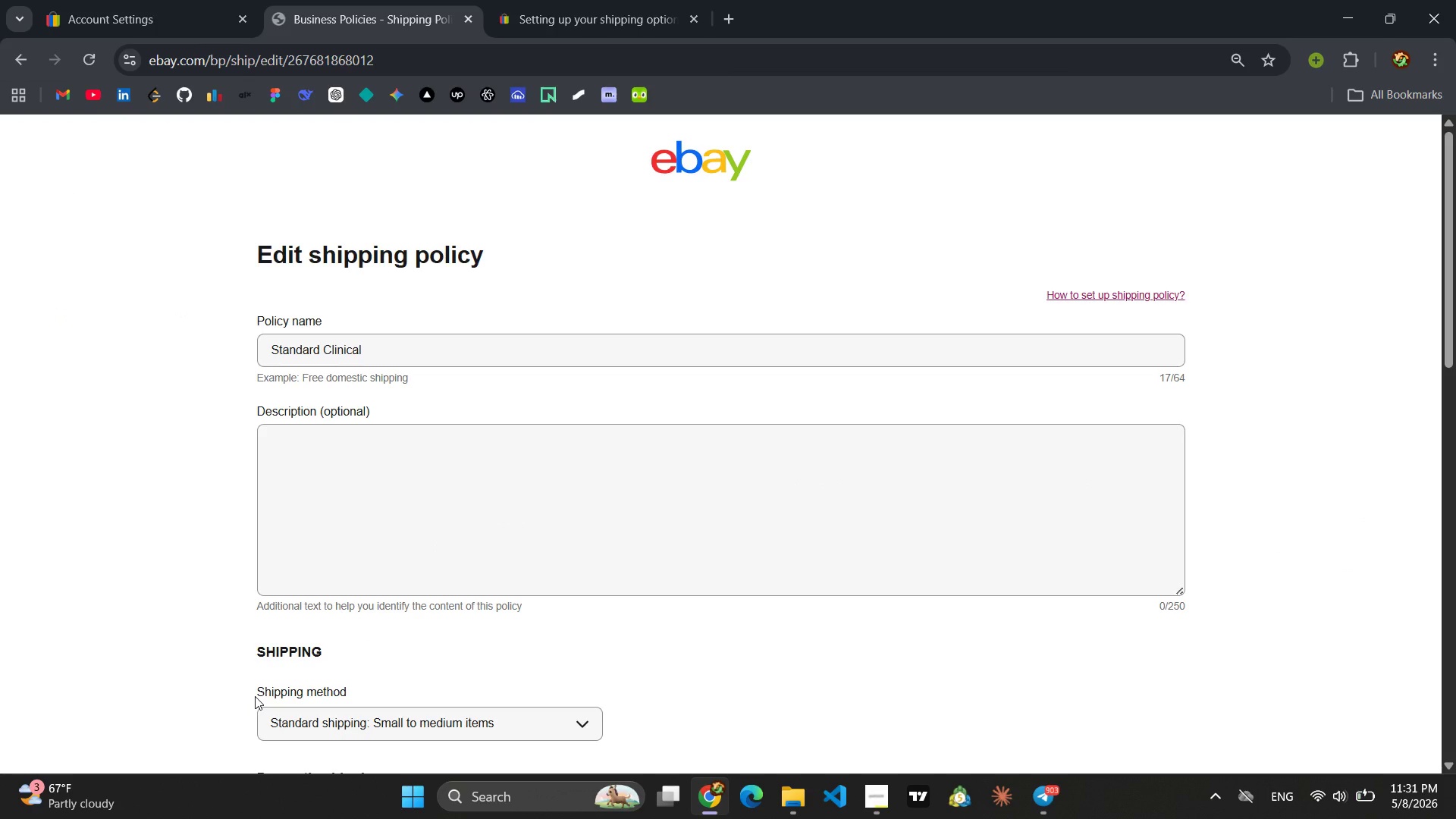 
mouse_move([554, 549])
 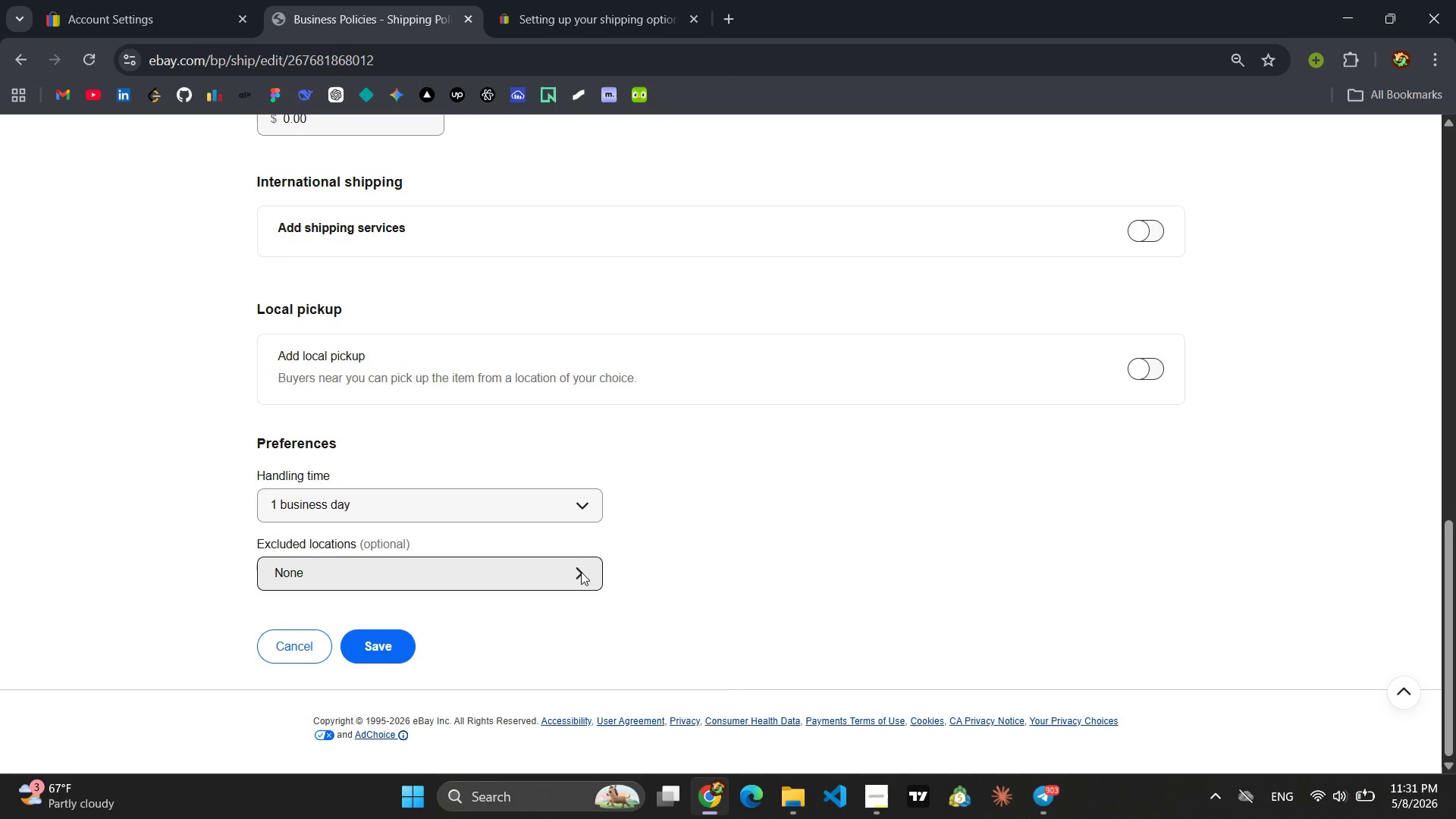 
left_click([581, 572])
 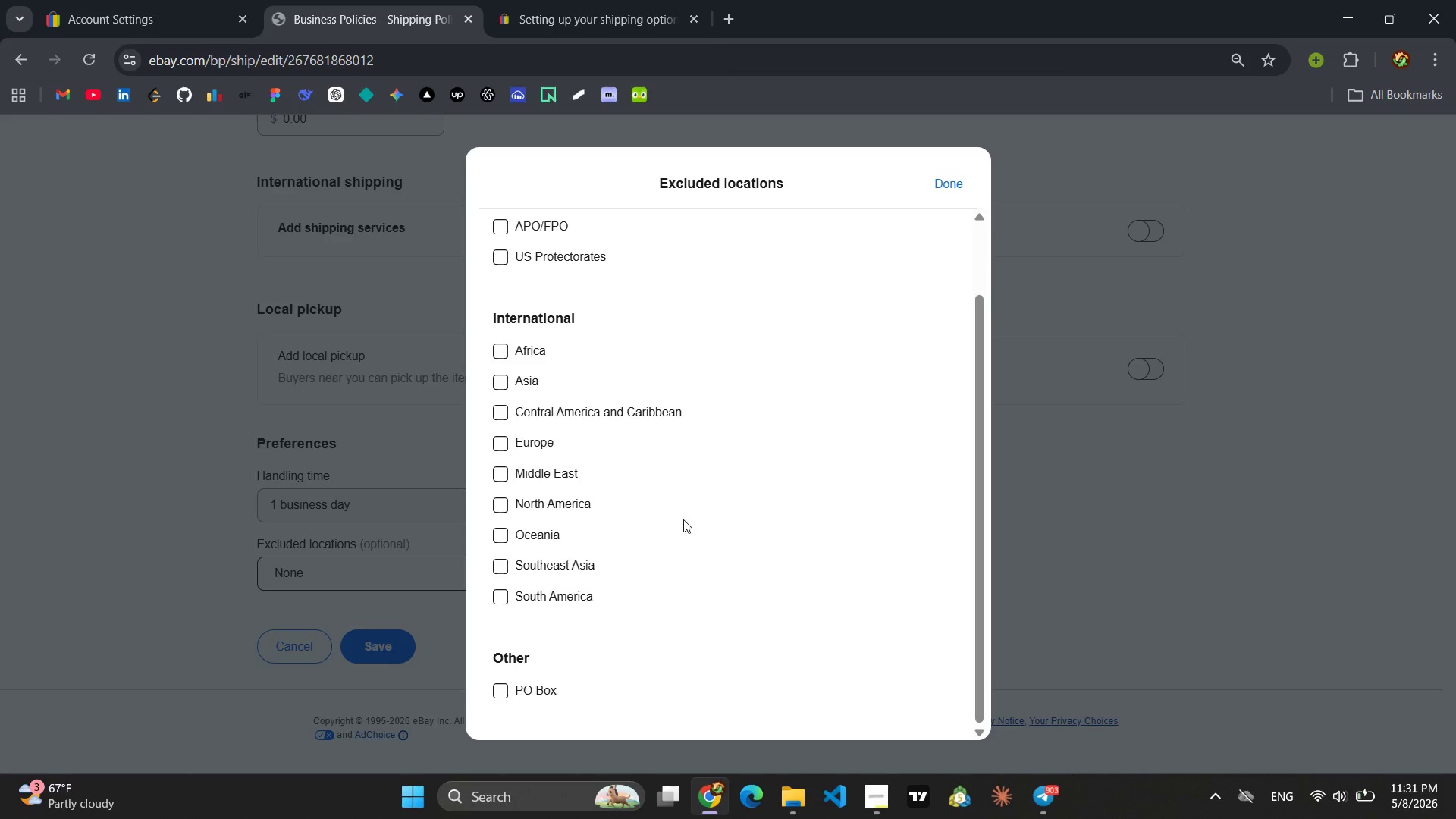 
wait(5.64)
 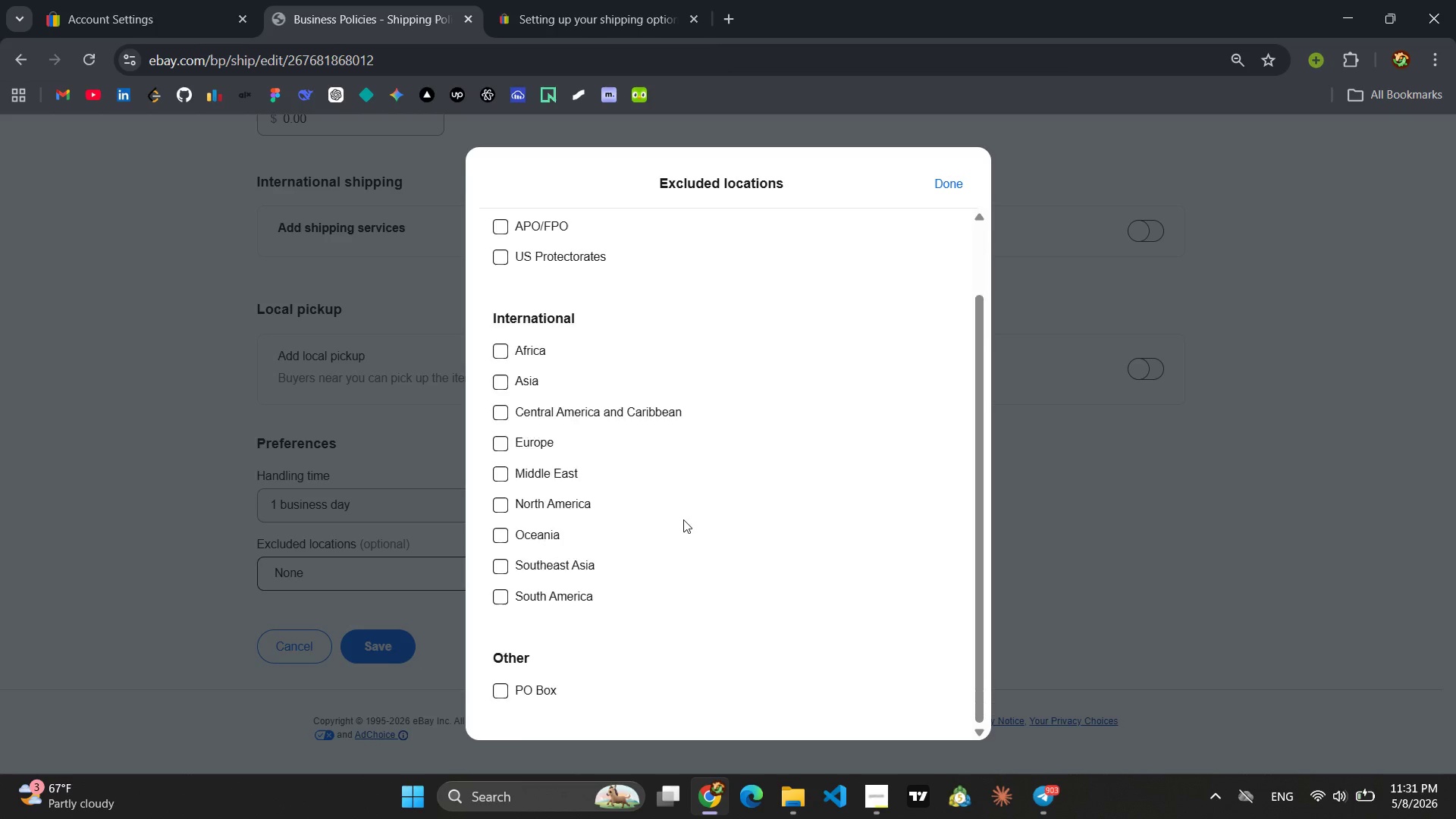 
left_click([507, 535])
 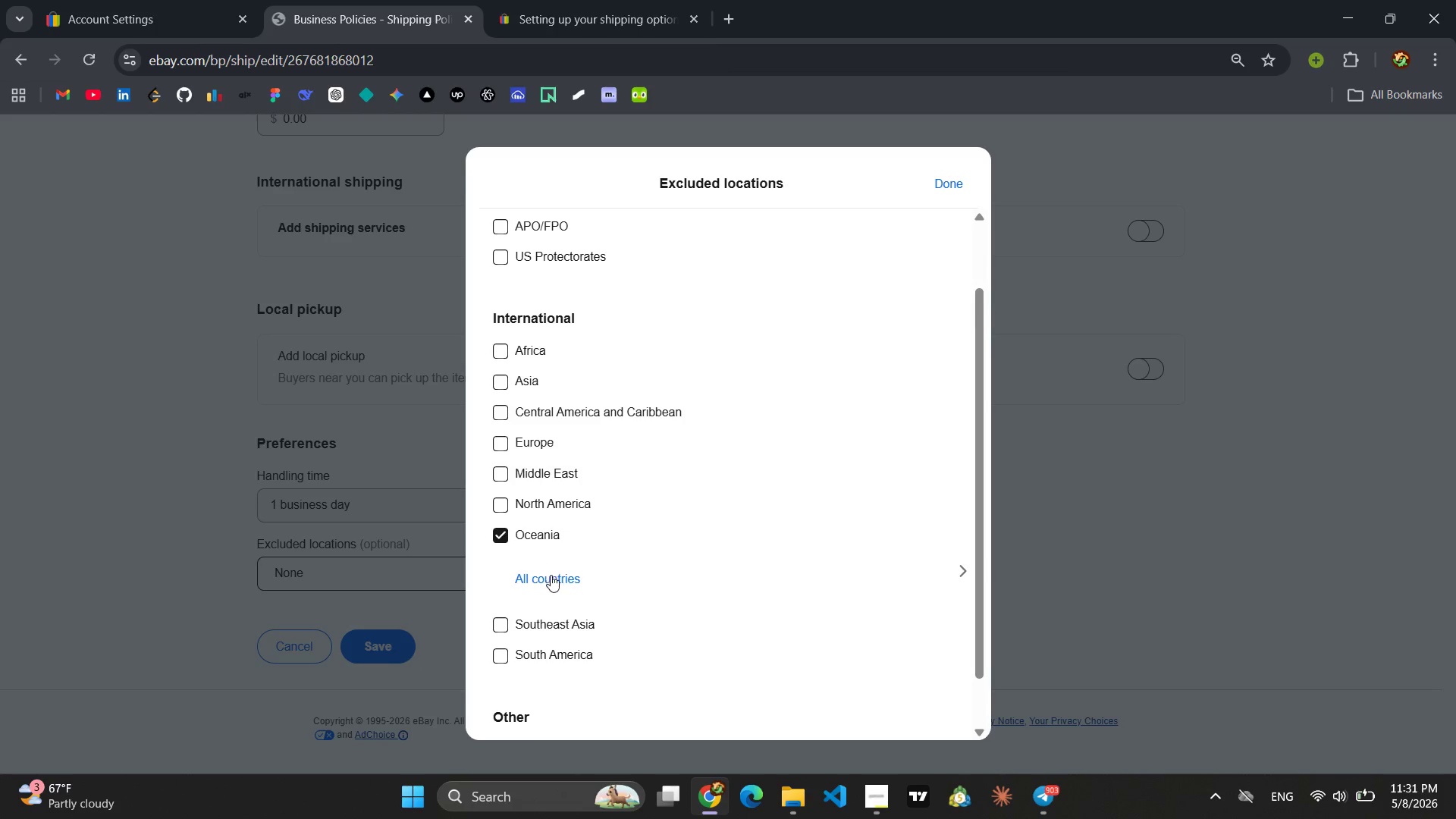 
left_click([552, 579])
 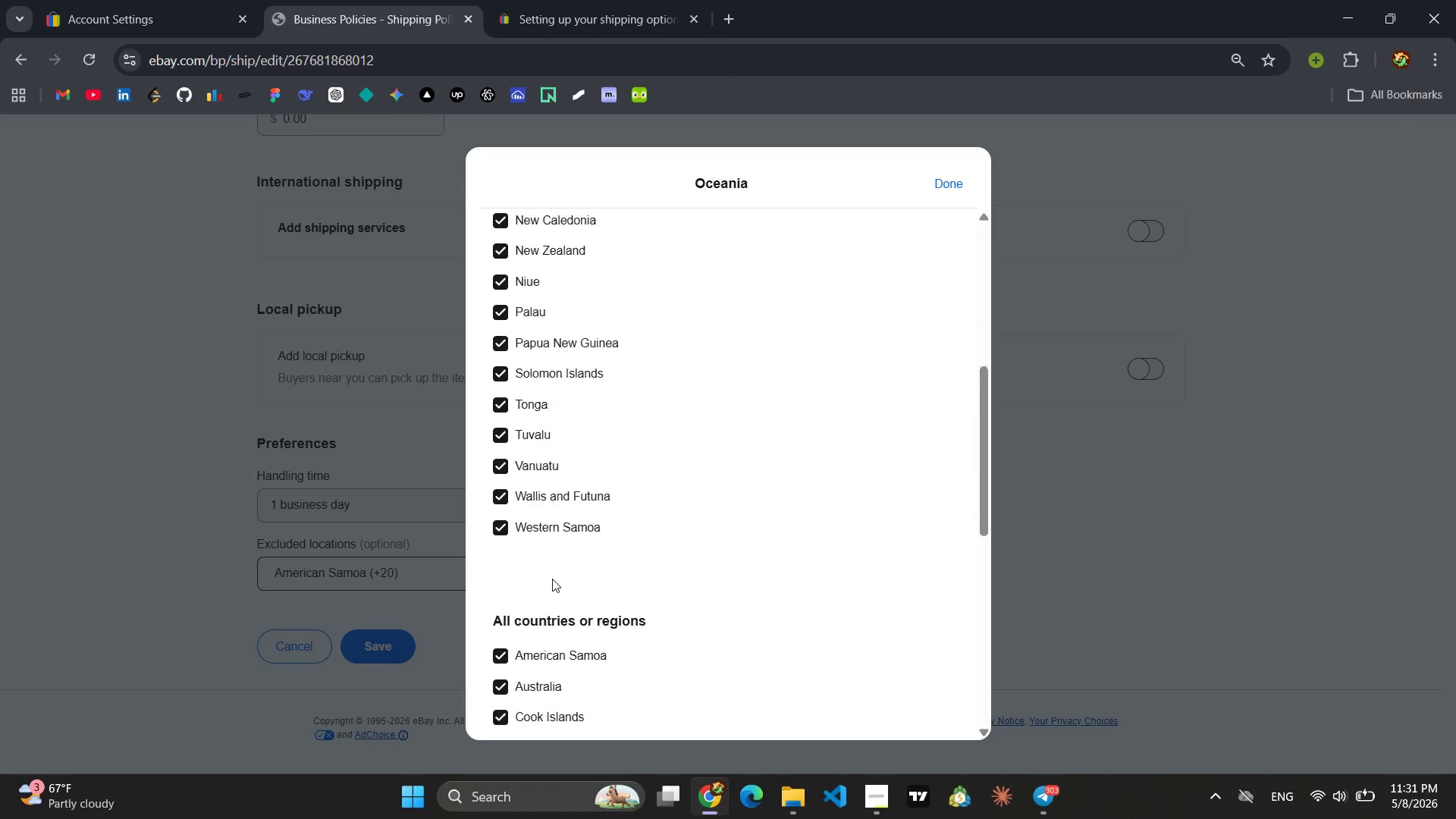 
wait(10.06)
 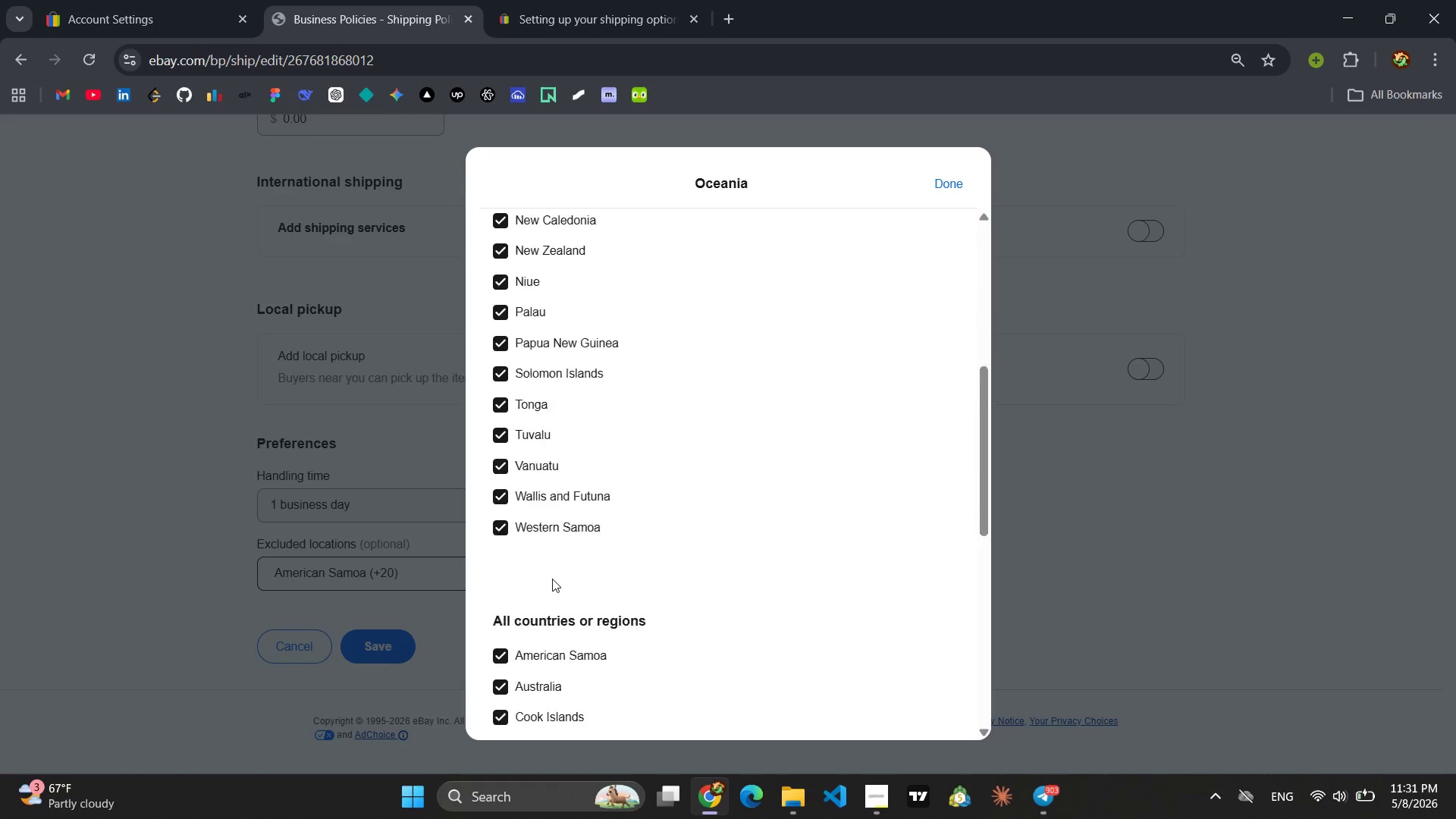 
left_click([959, 222])
 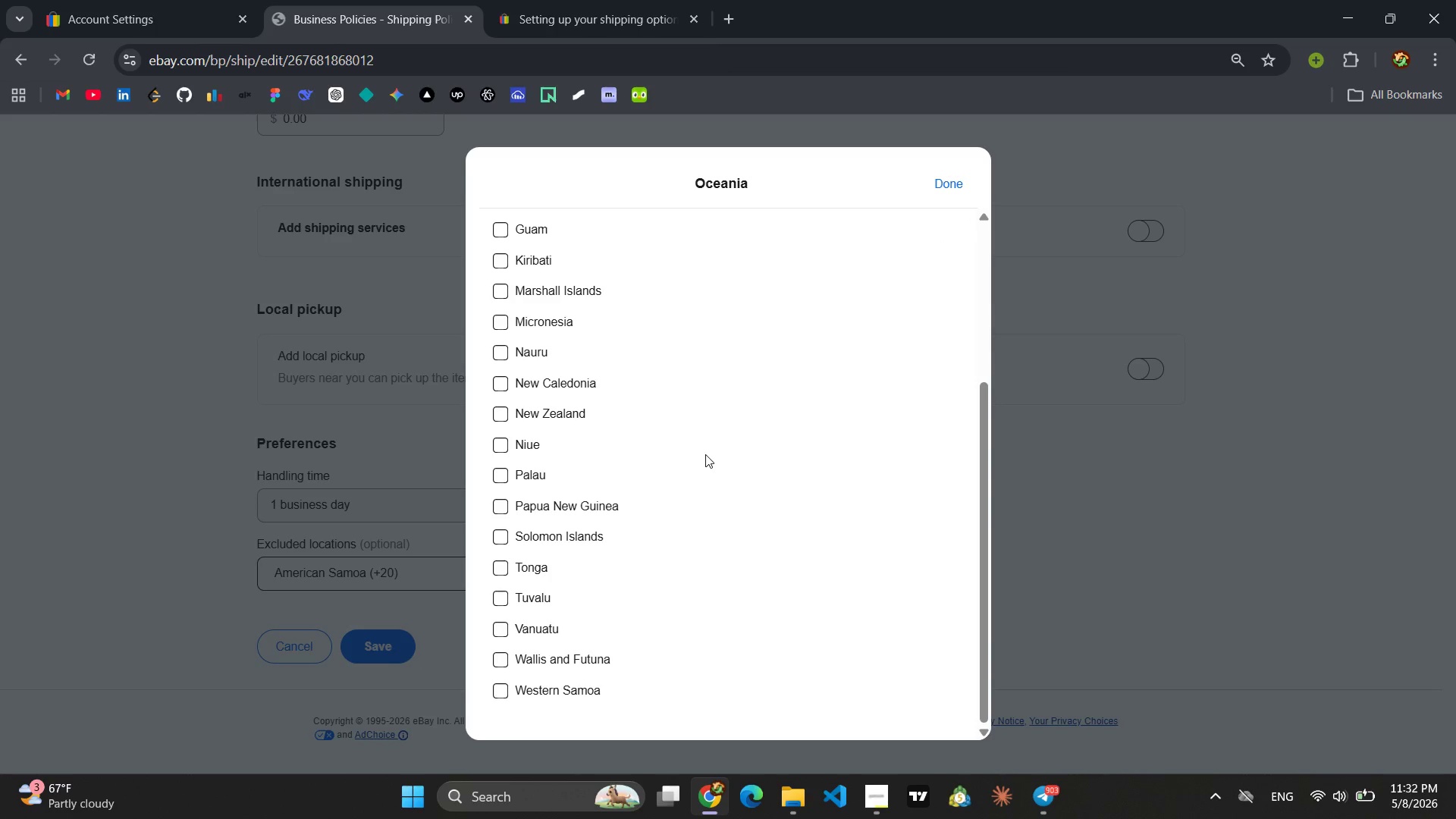 
wait(39.97)
 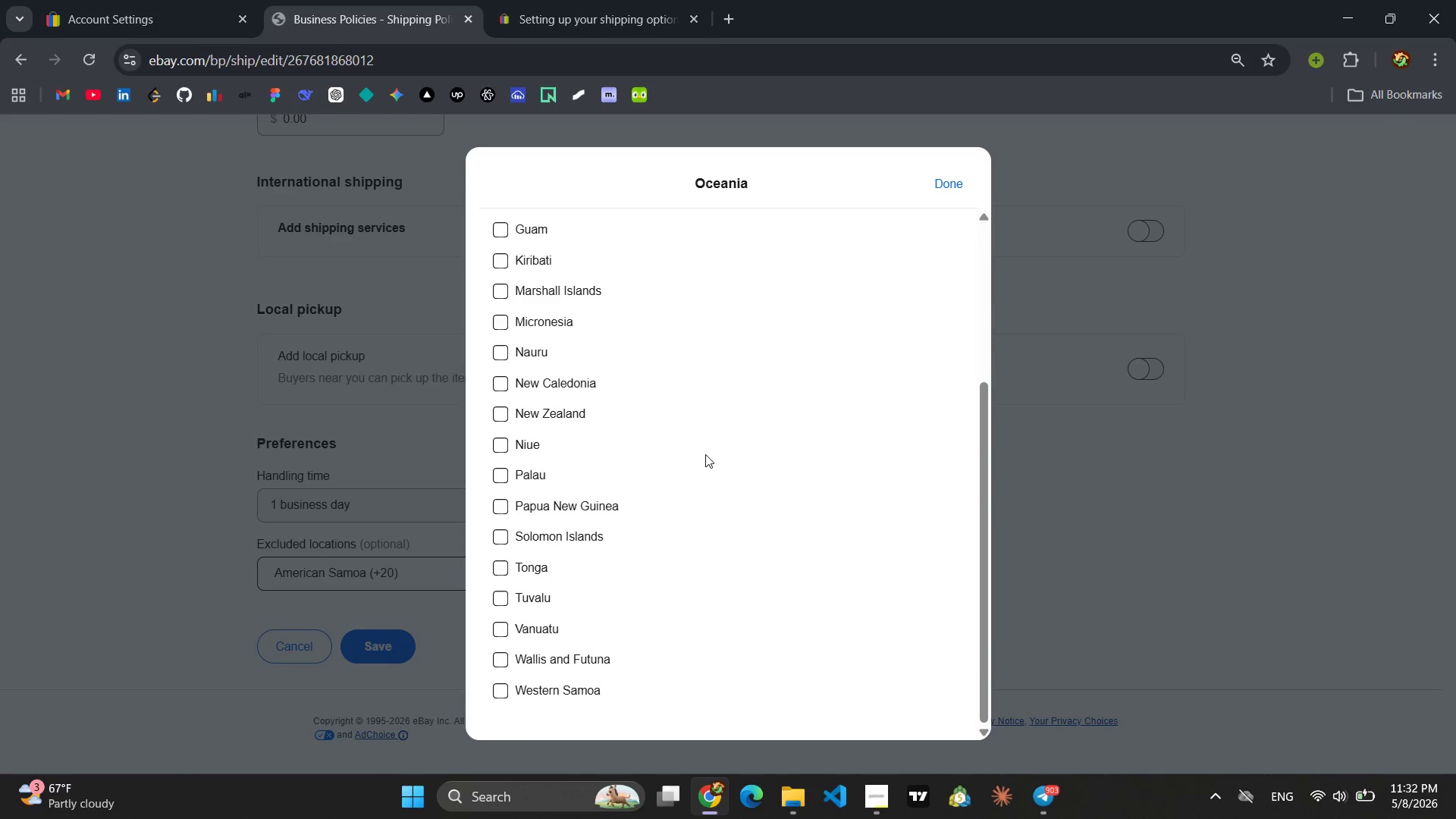 
left_click([950, 195])
 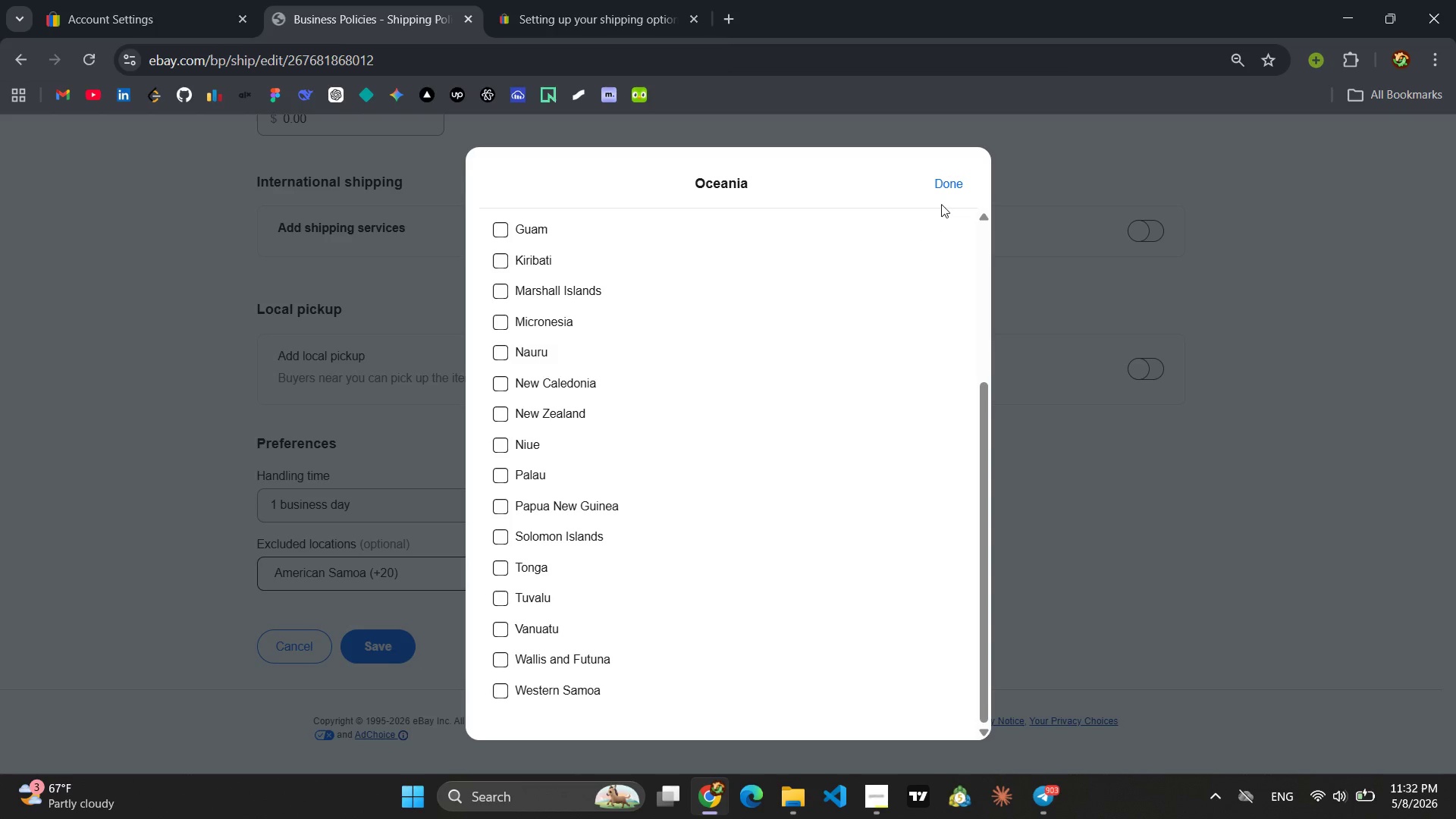 
left_click([954, 177])
 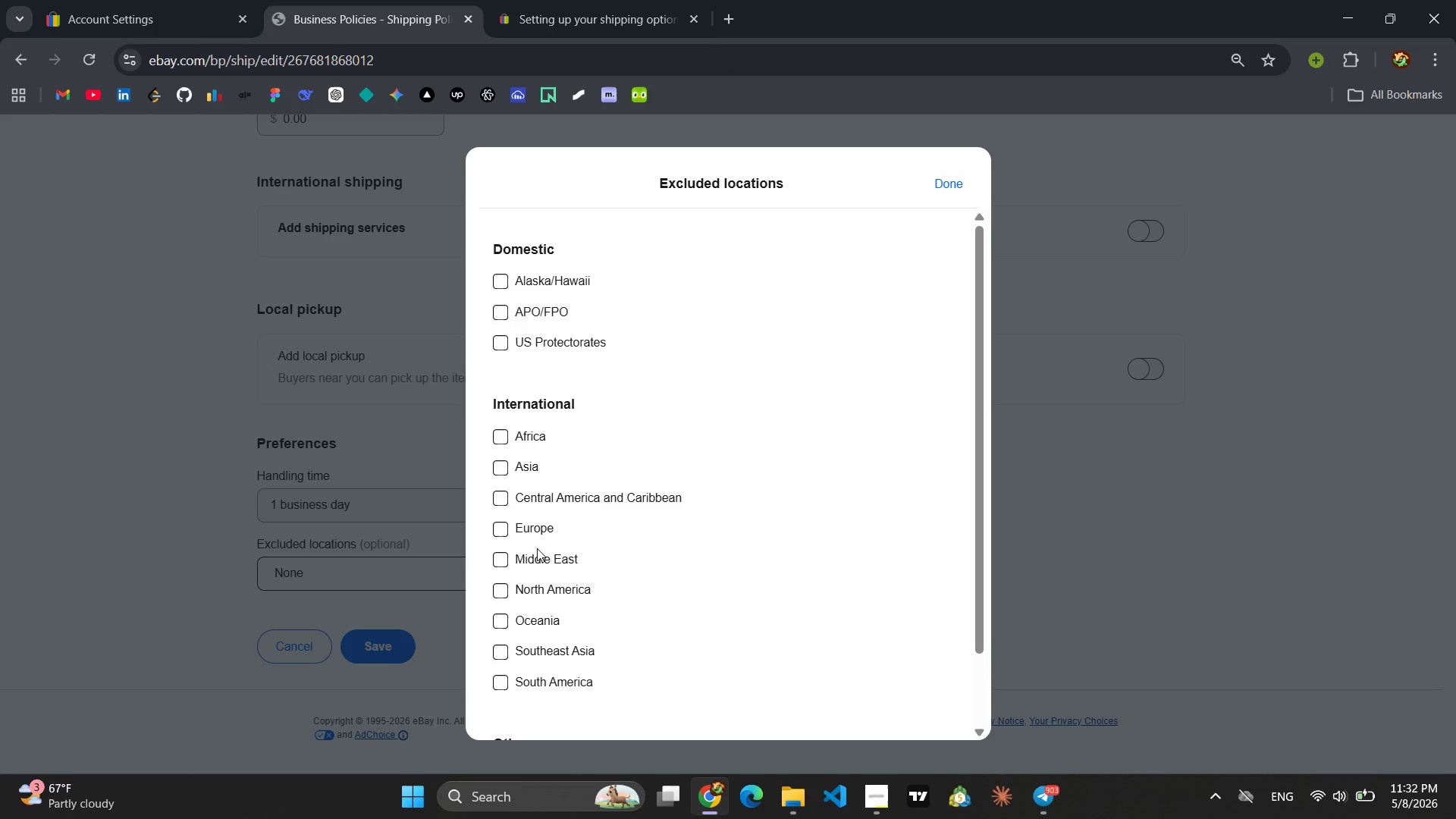 
mouse_move([571, 599])
 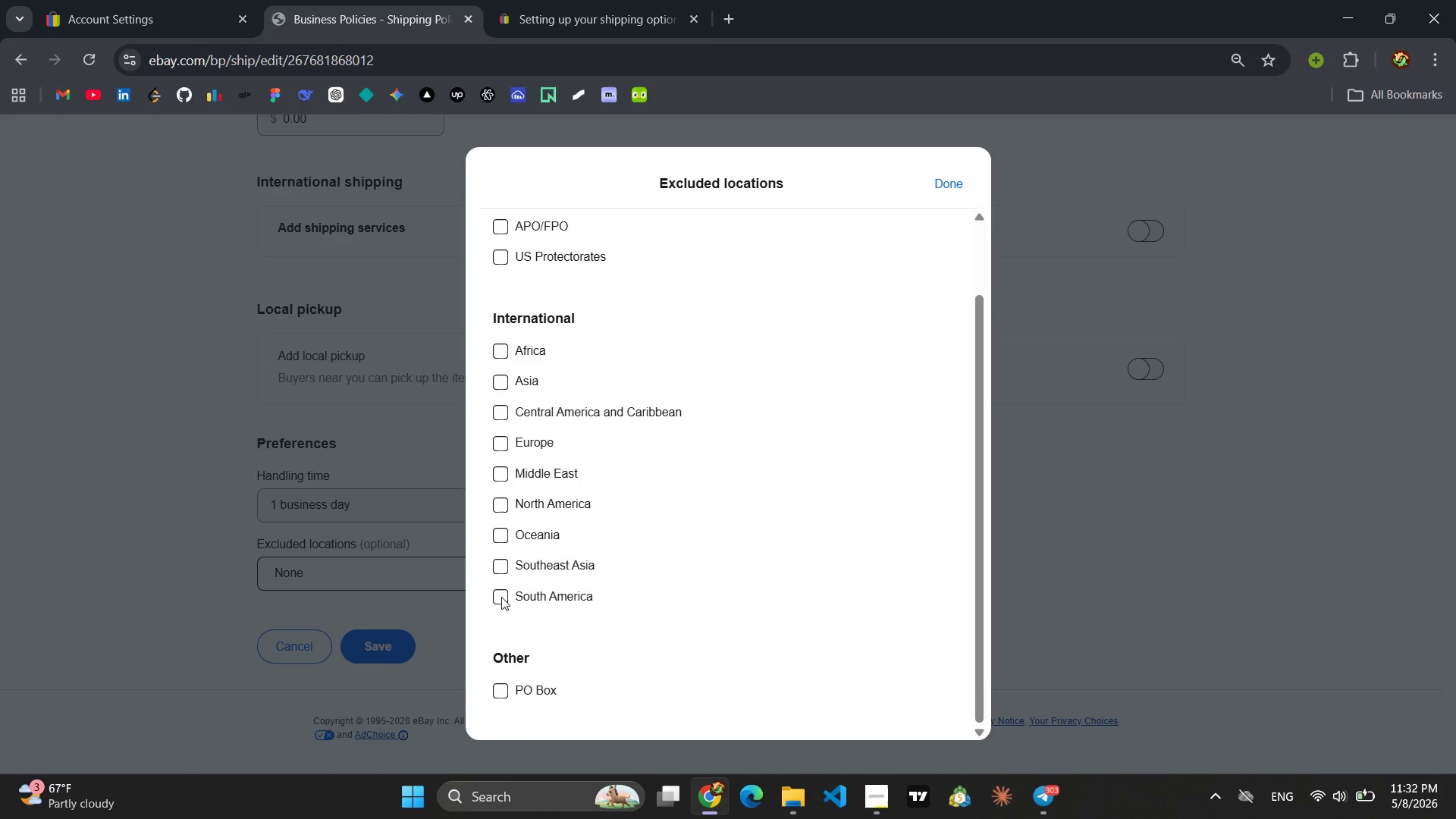 
left_click([500, 598])
 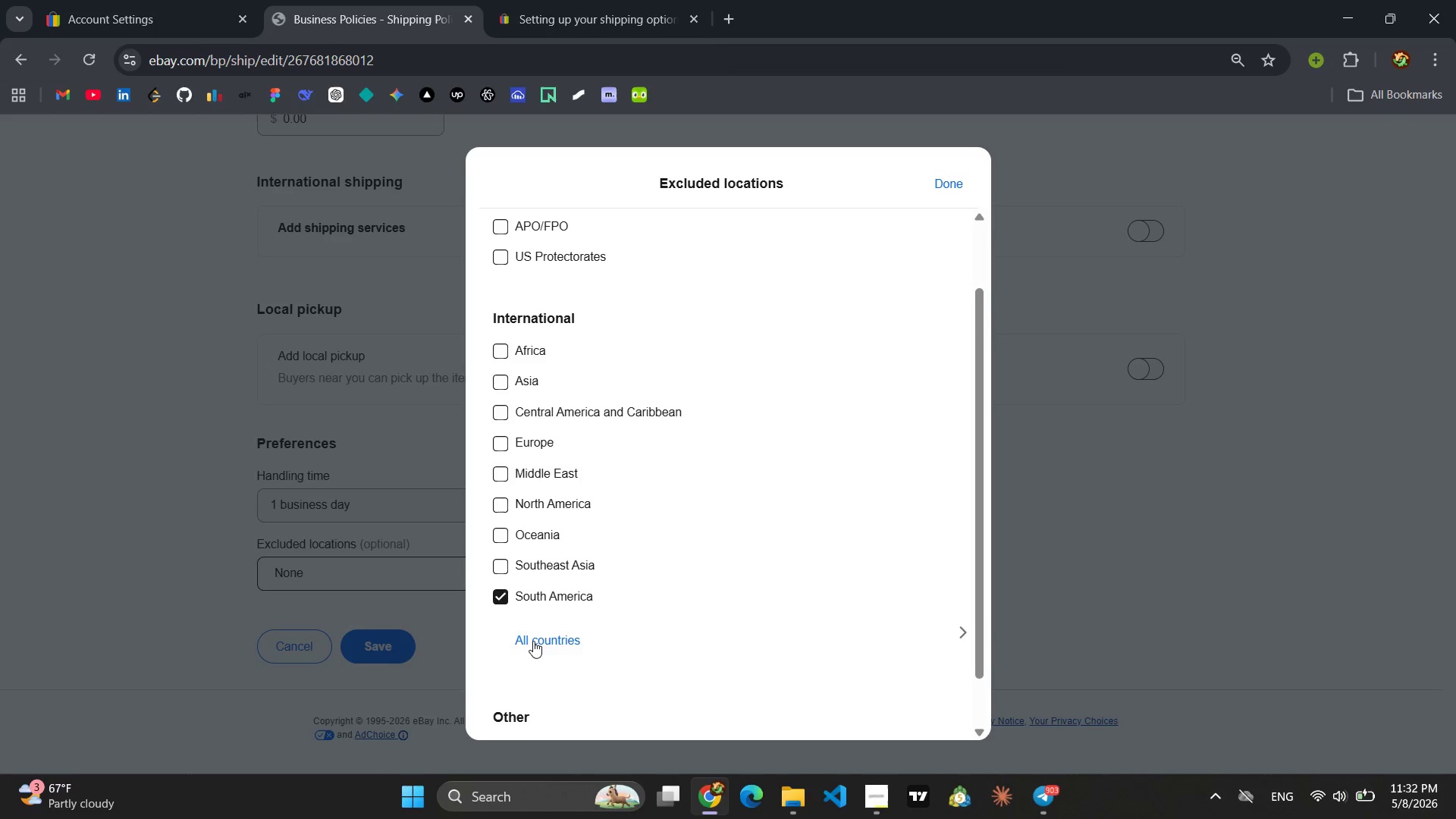 
left_click([535, 642])
 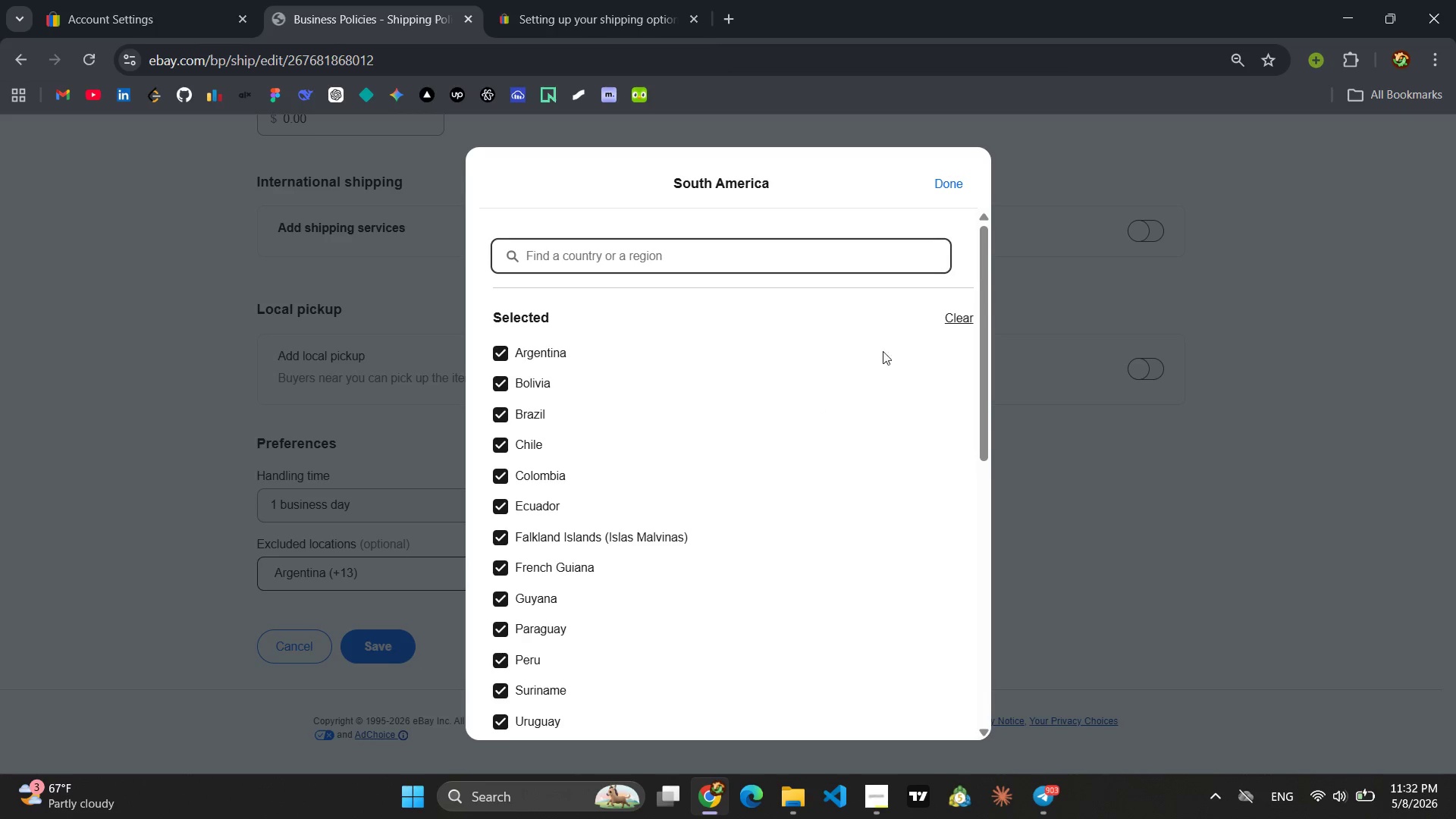 
left_click([963, 320])
 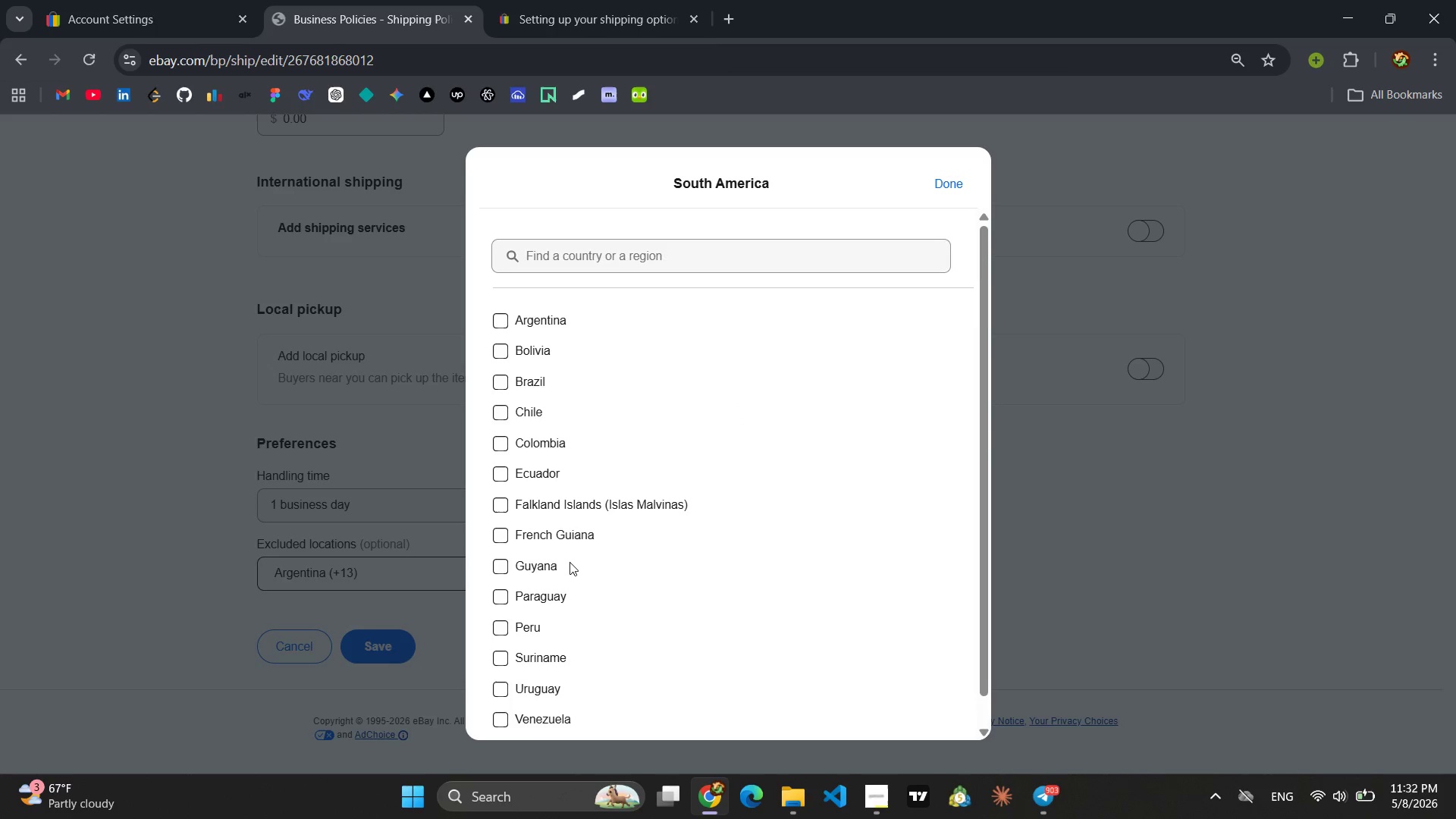 
wait(10.14)
 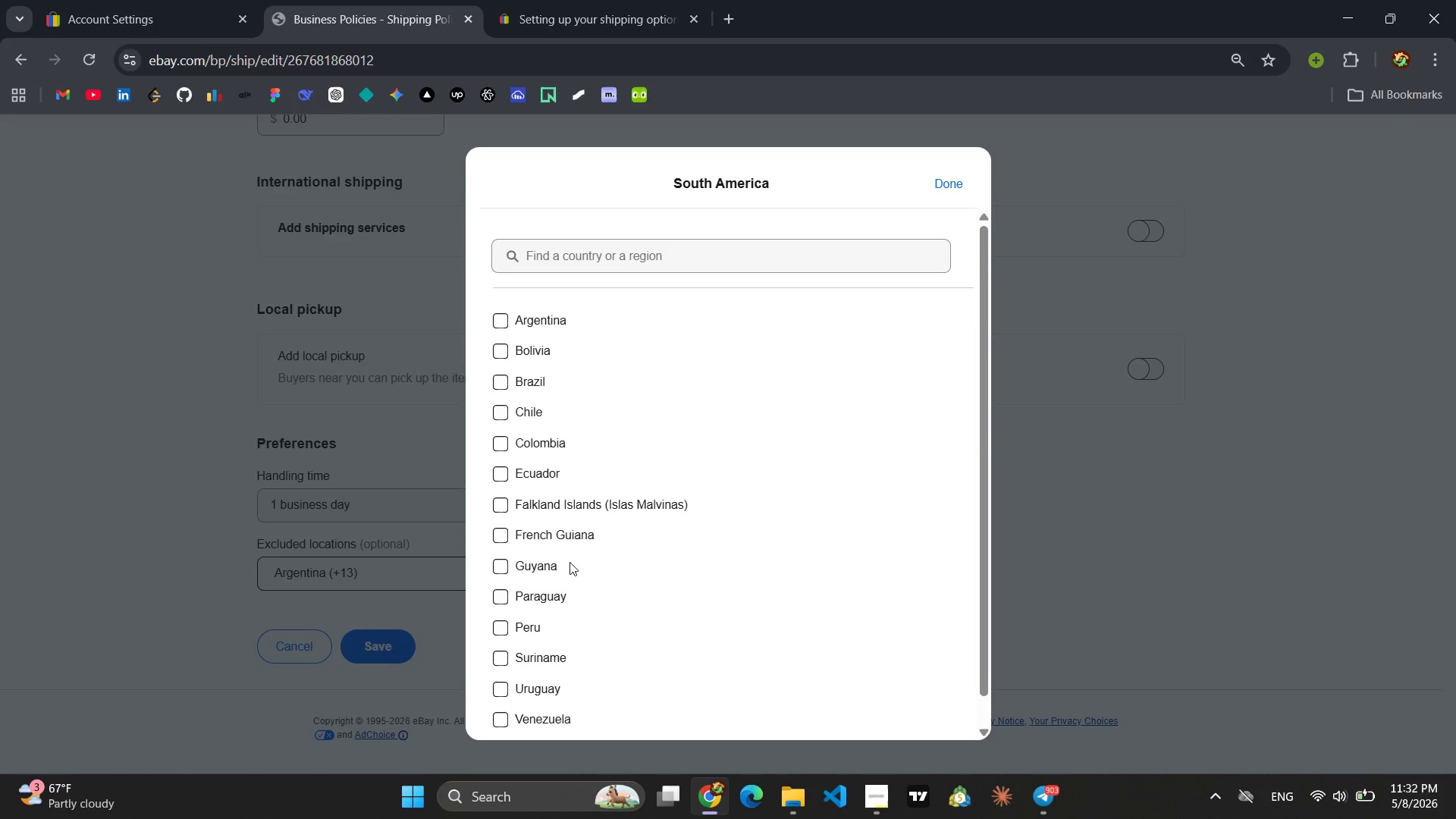 
left_click([943, 191])
 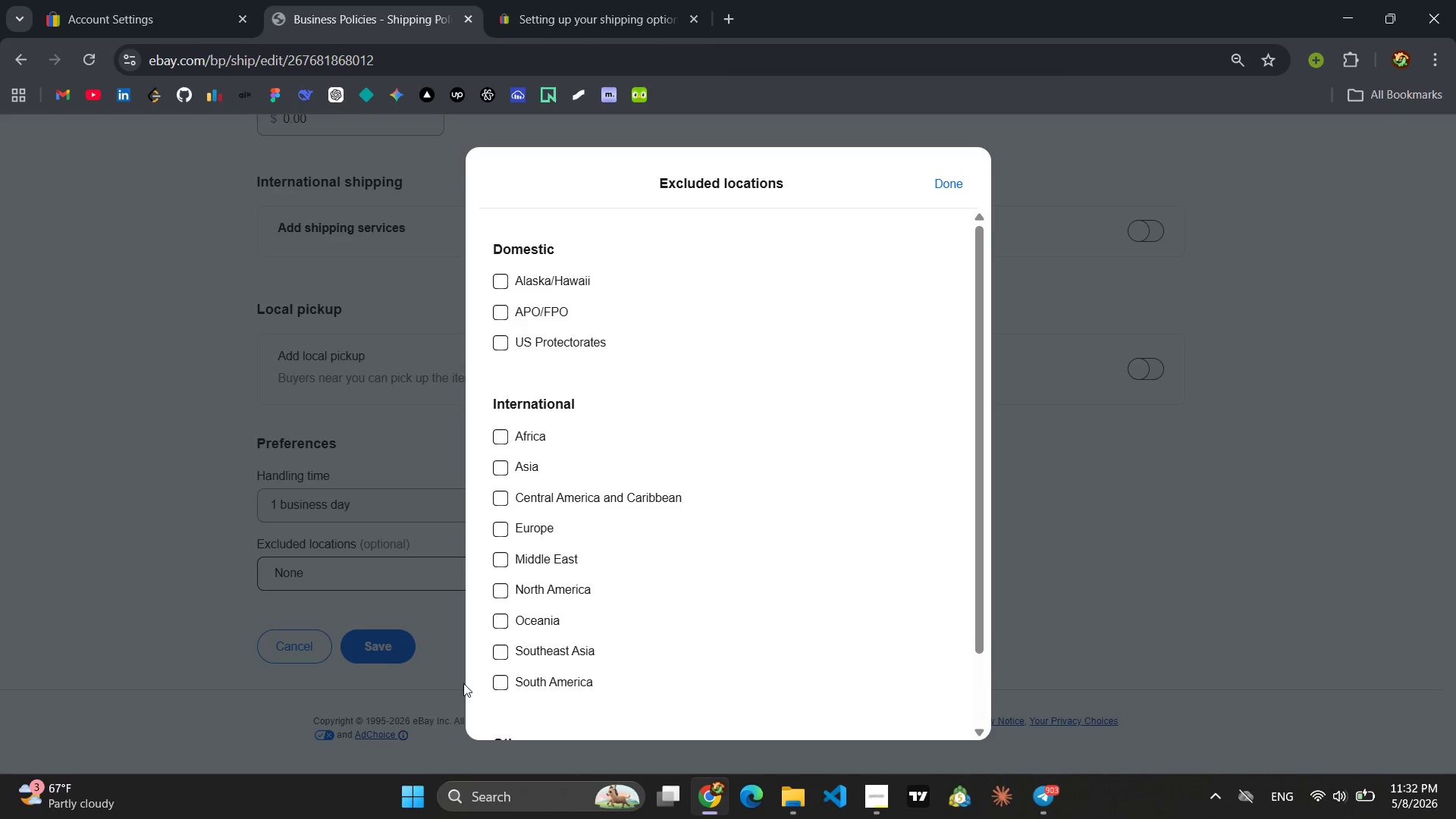 
mouse_move([580, 610])
 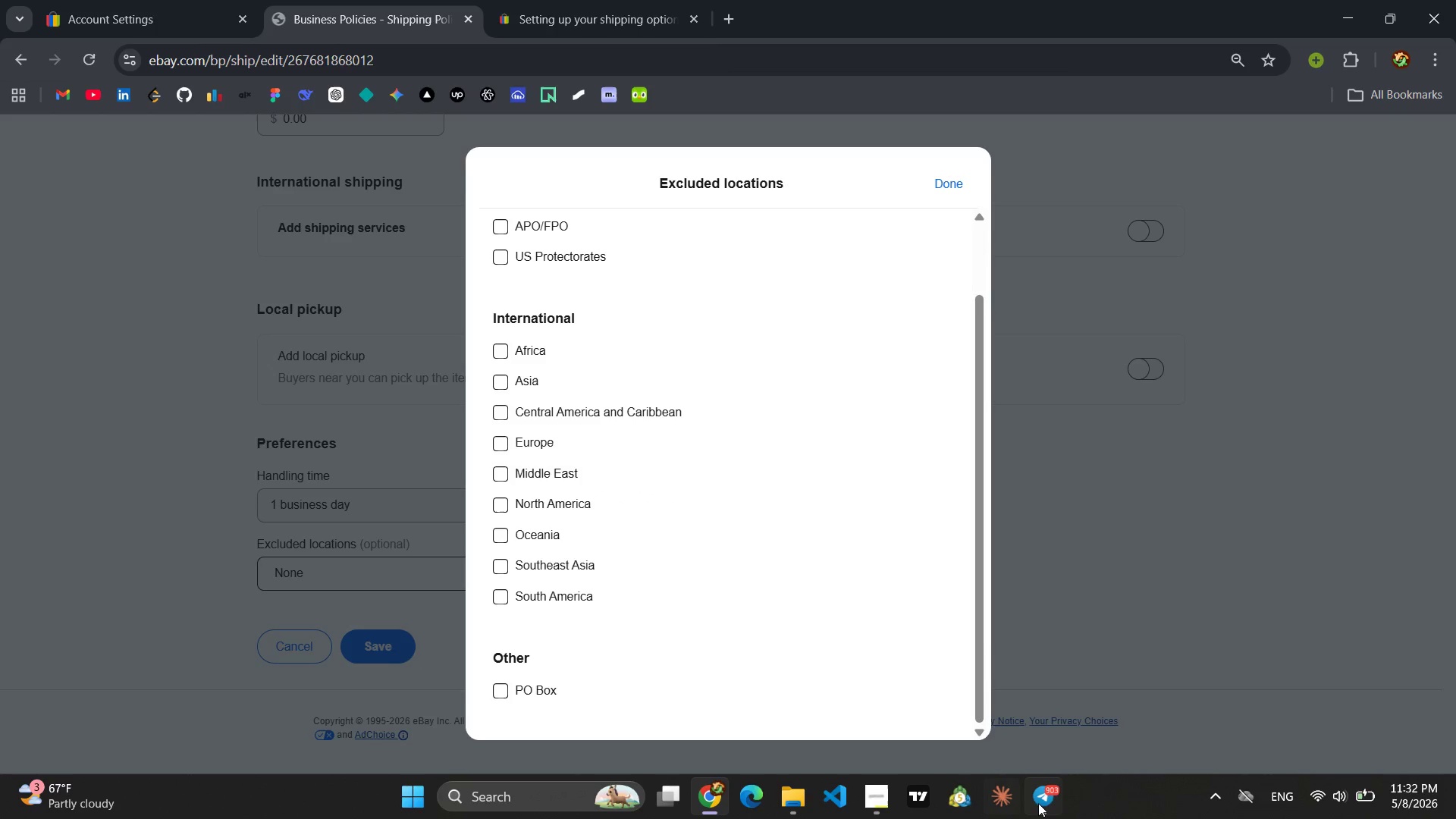 
left_click([1039, 803])
 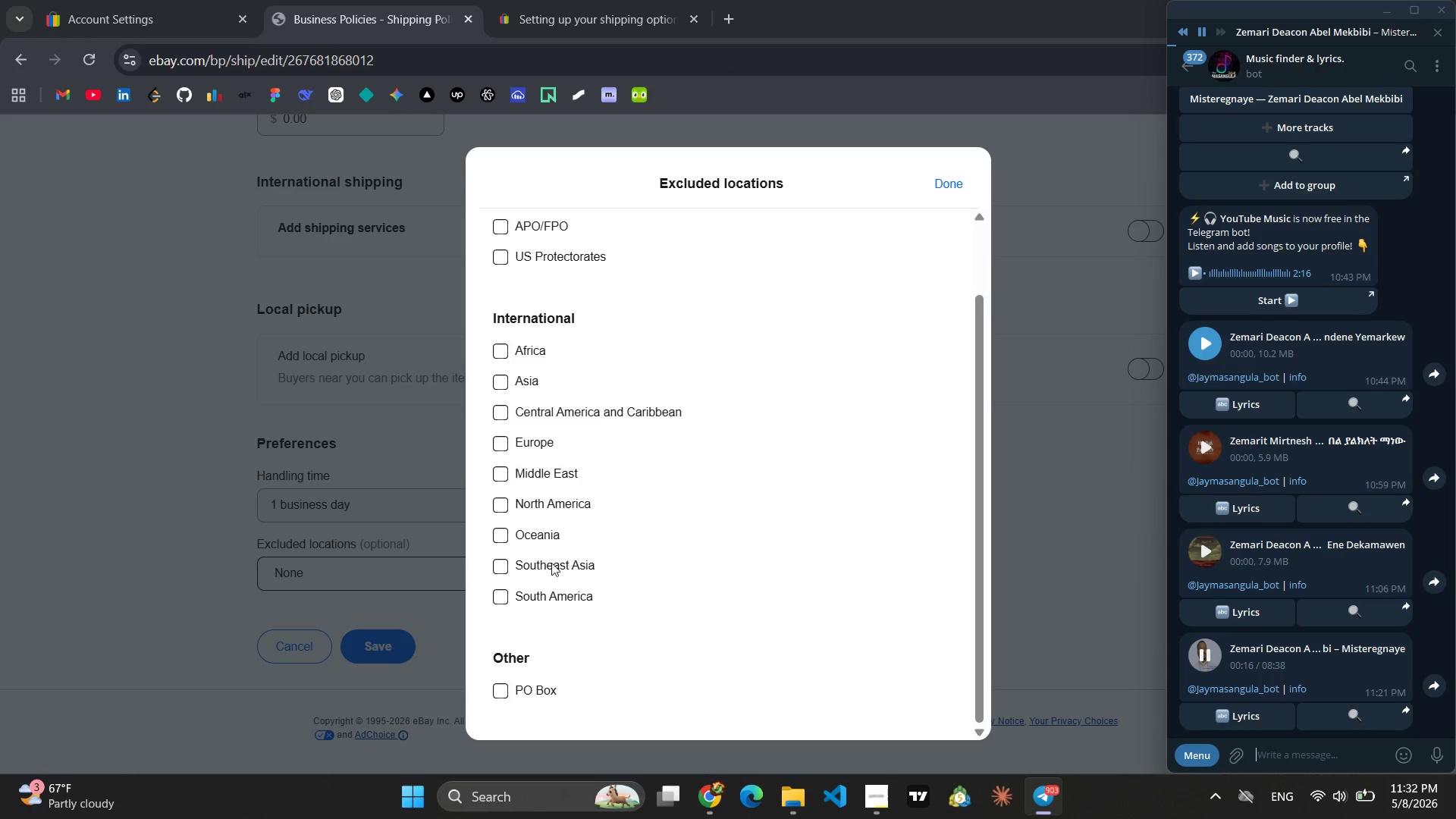 
left_click([499, 534])
 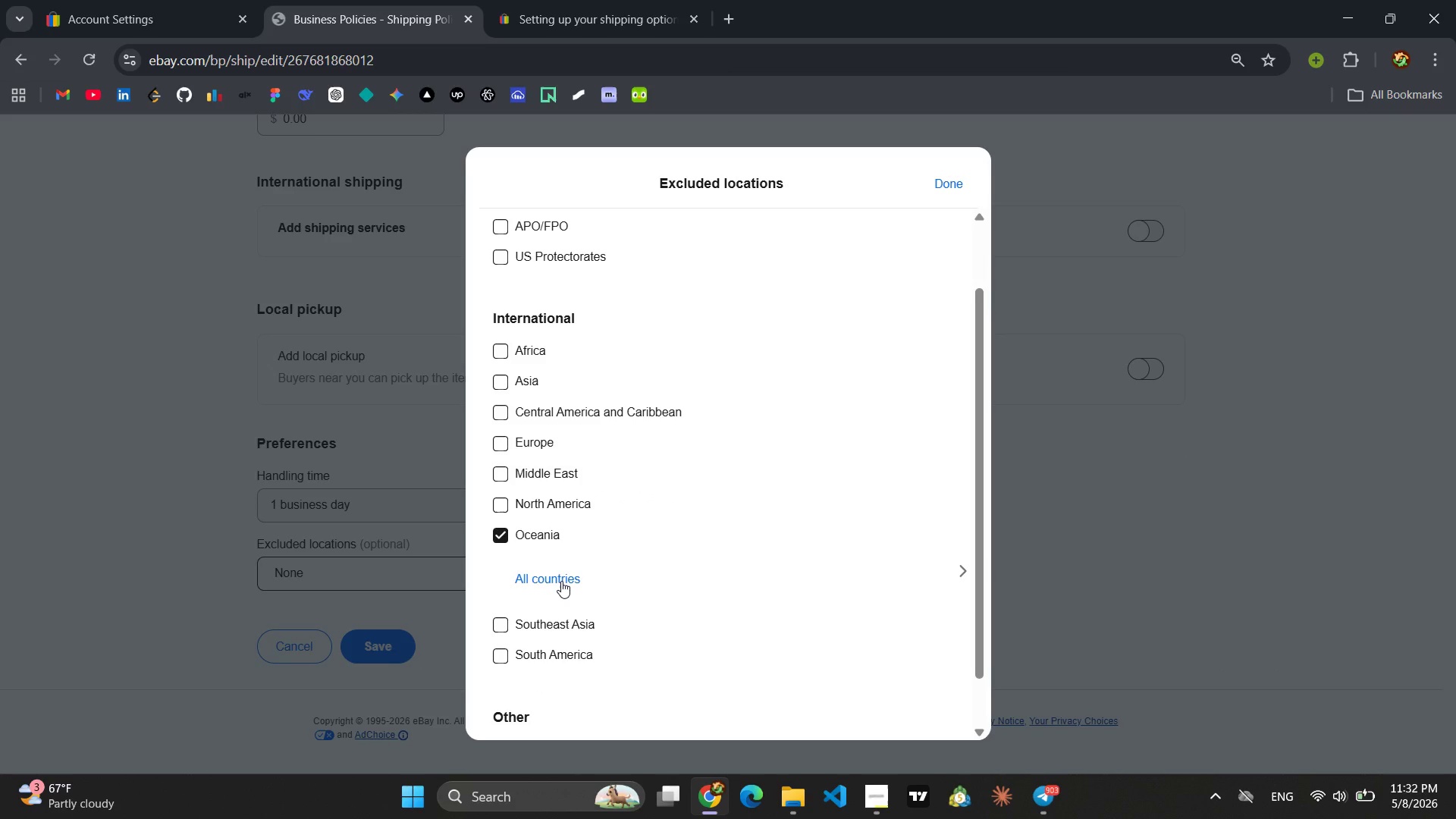 
left_click([561, 581])
 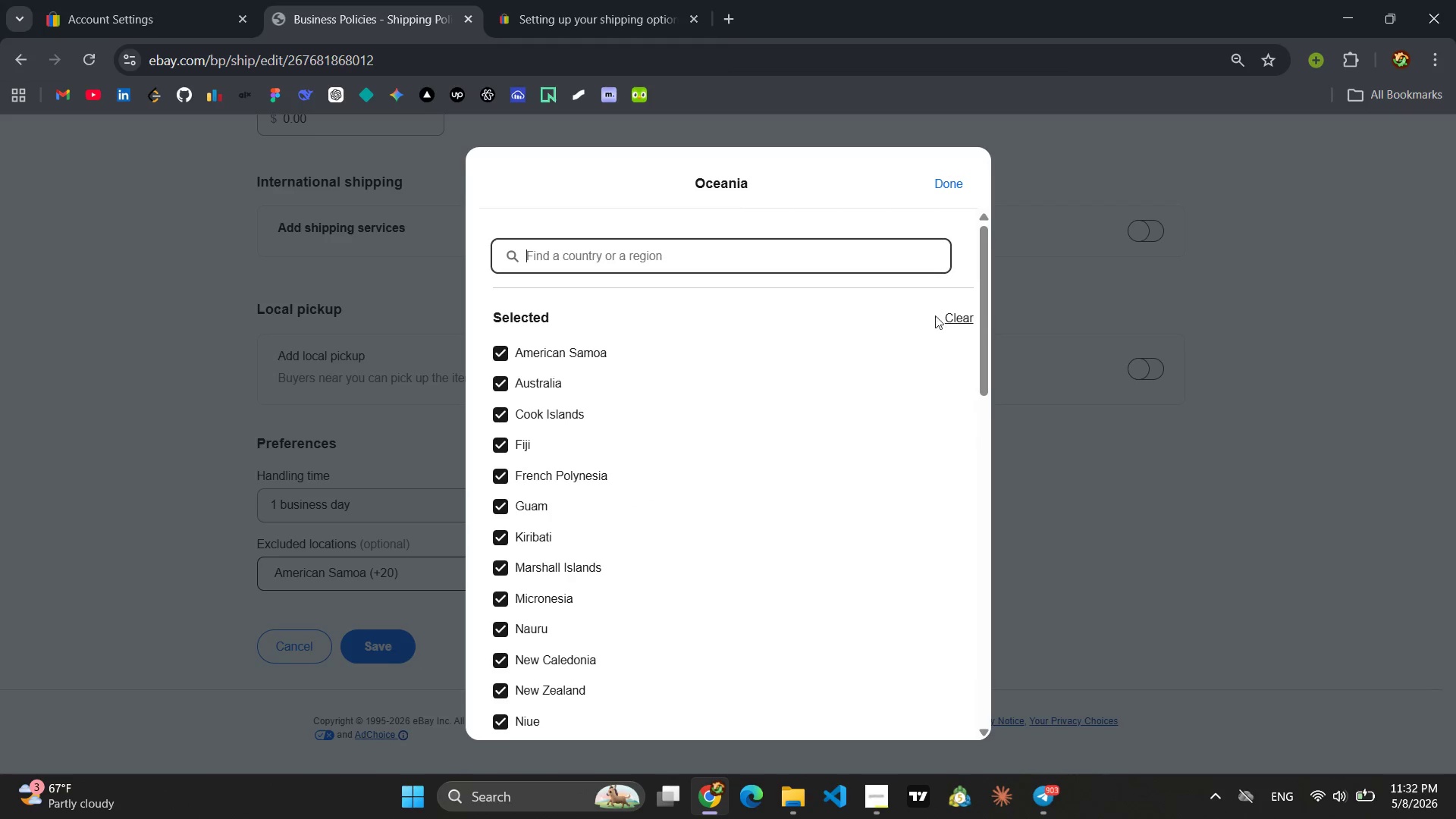 
left_click([959, 312])
 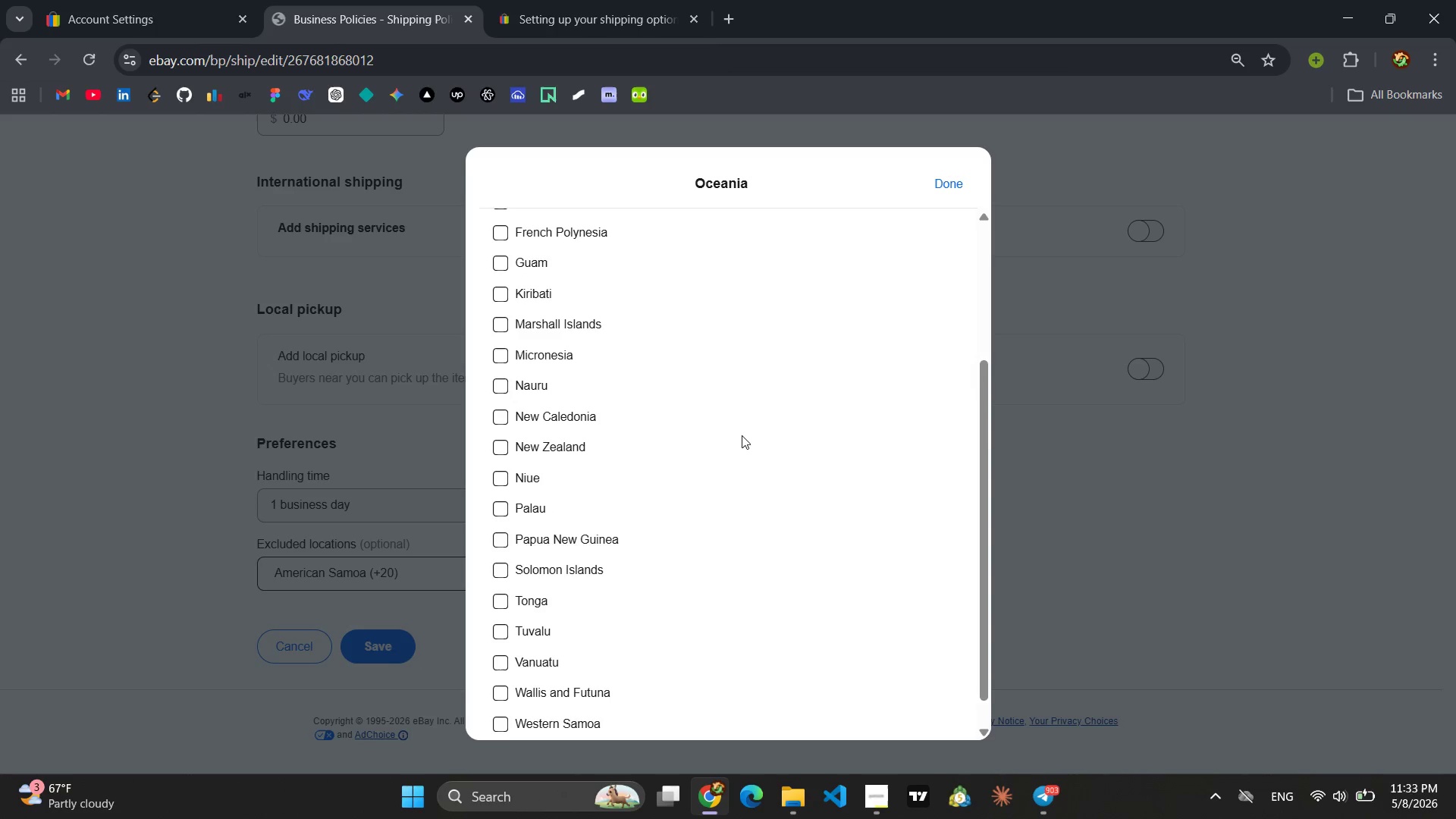 
wait(21.55)
 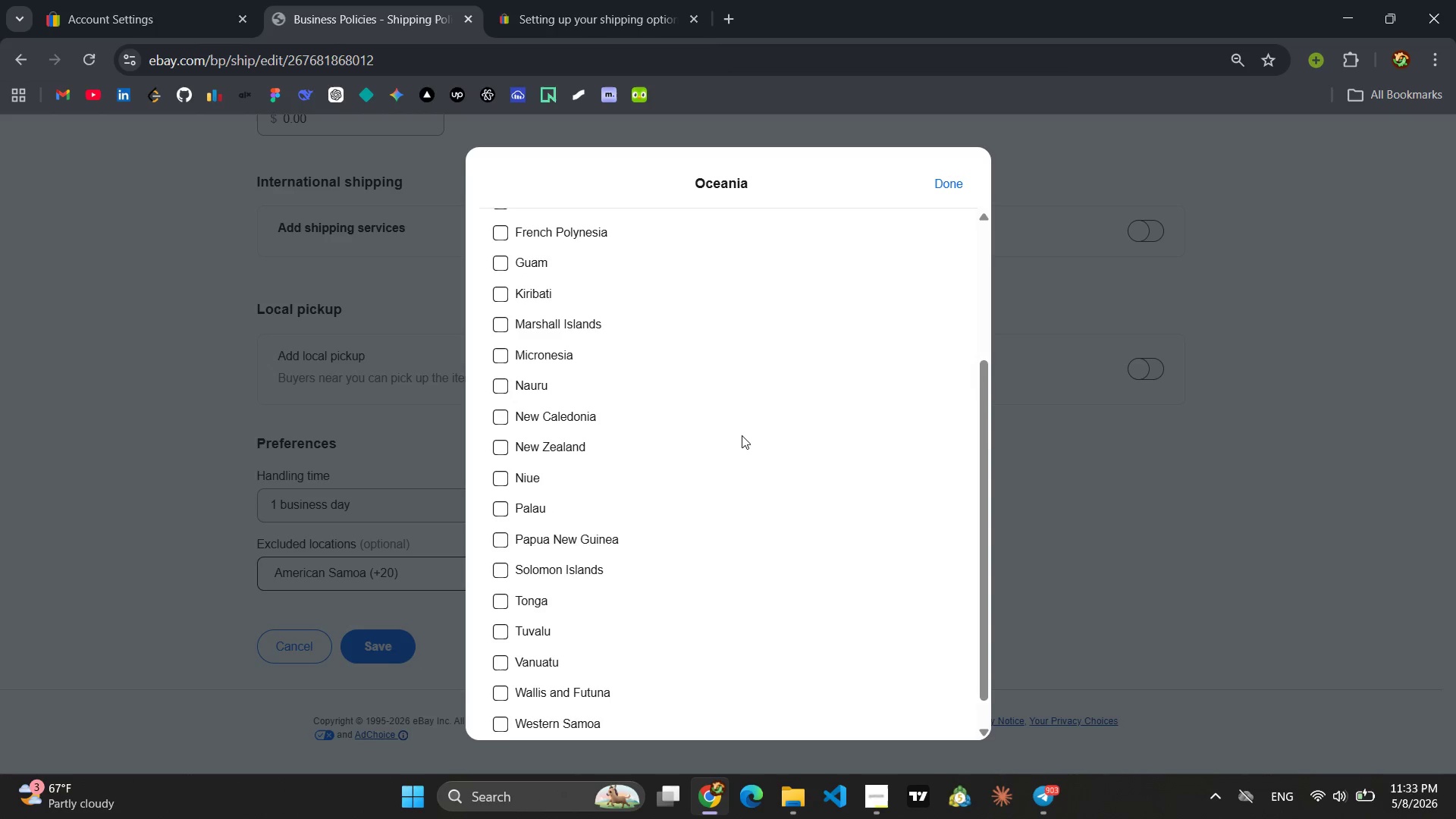 
left_click([948, 192])
 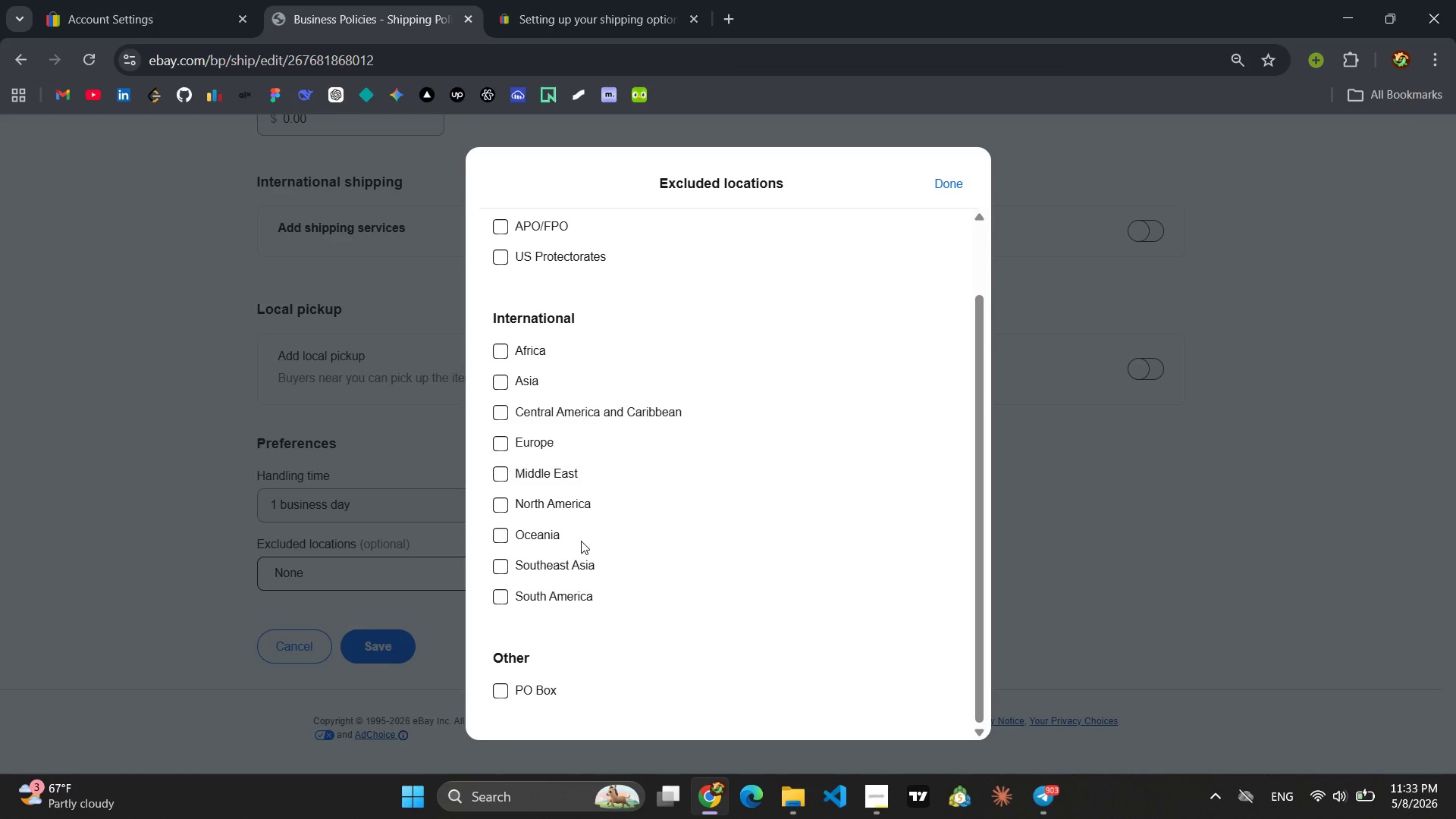 
wait(11.47)
 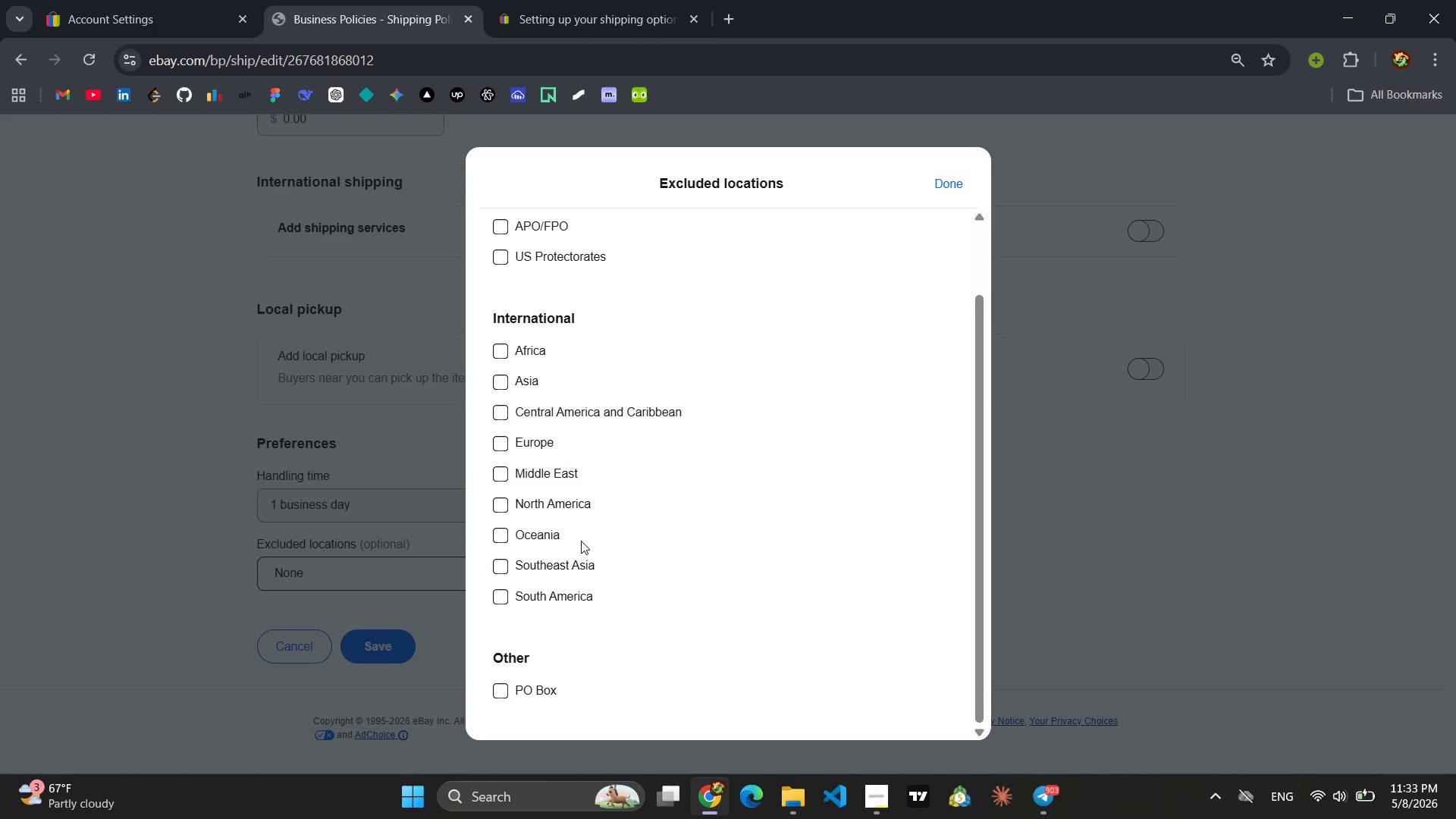 
left_click([503, 475])
 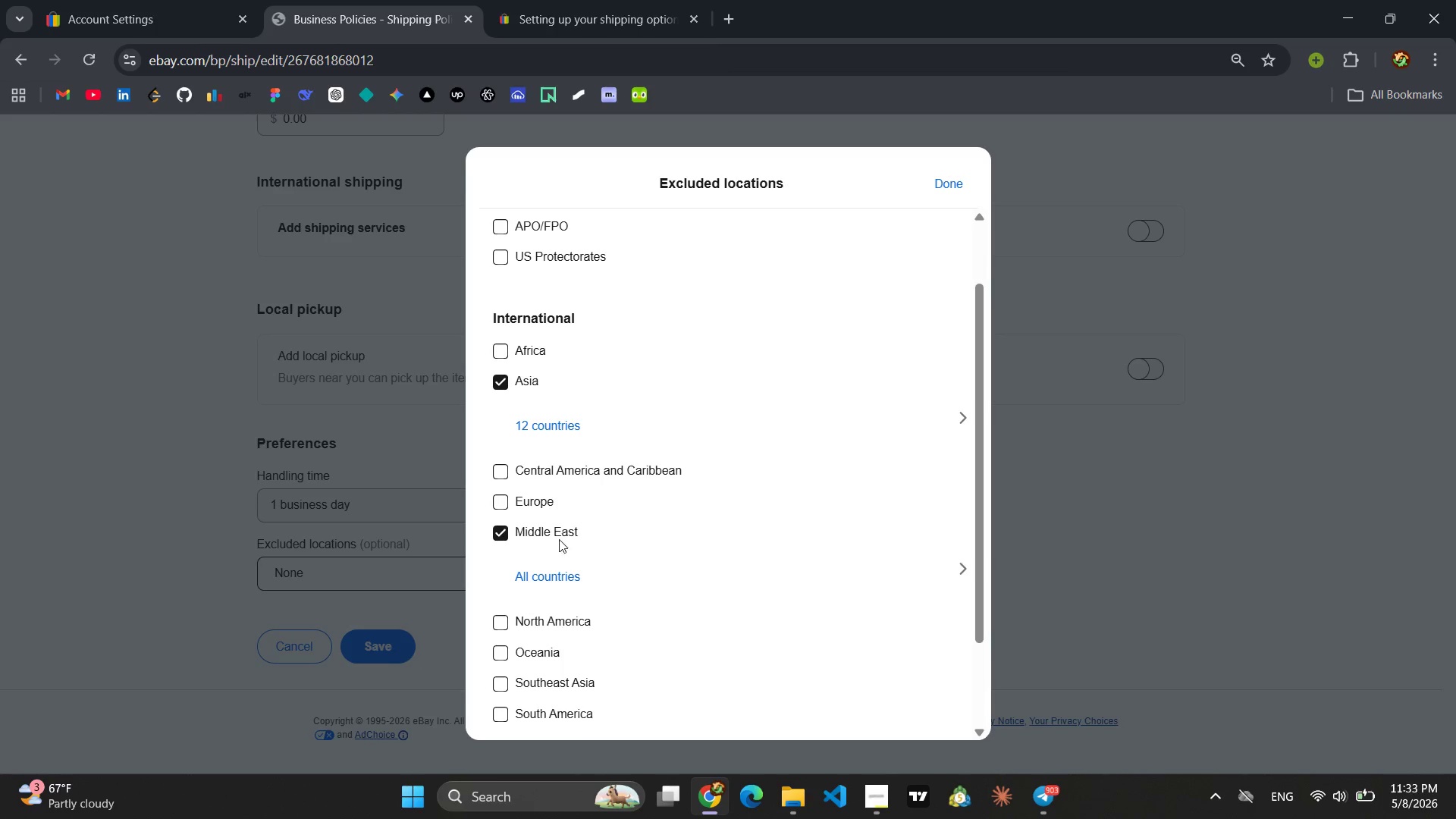 
left_click([548, 570])
 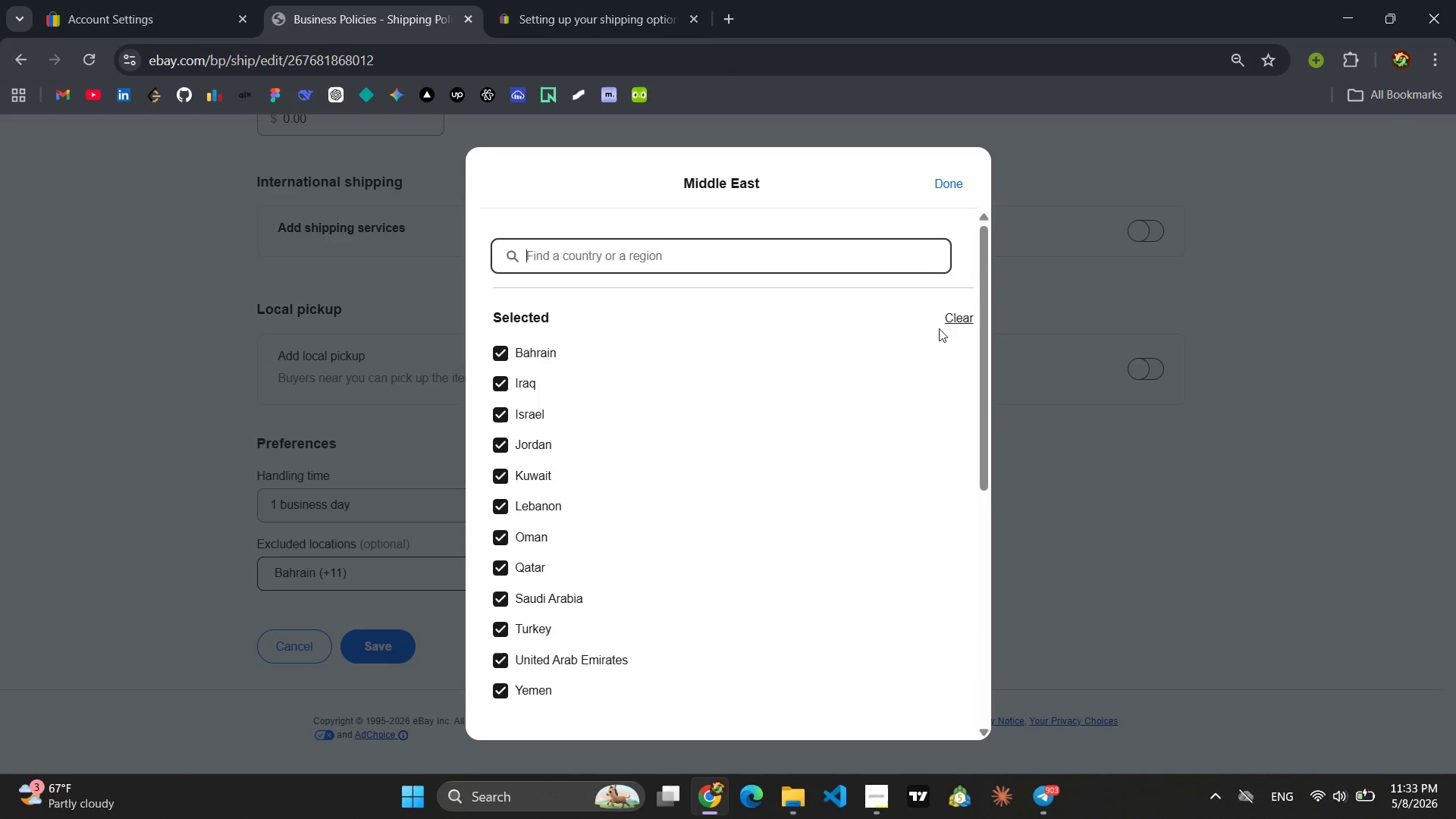 
left_click([966, 315])
 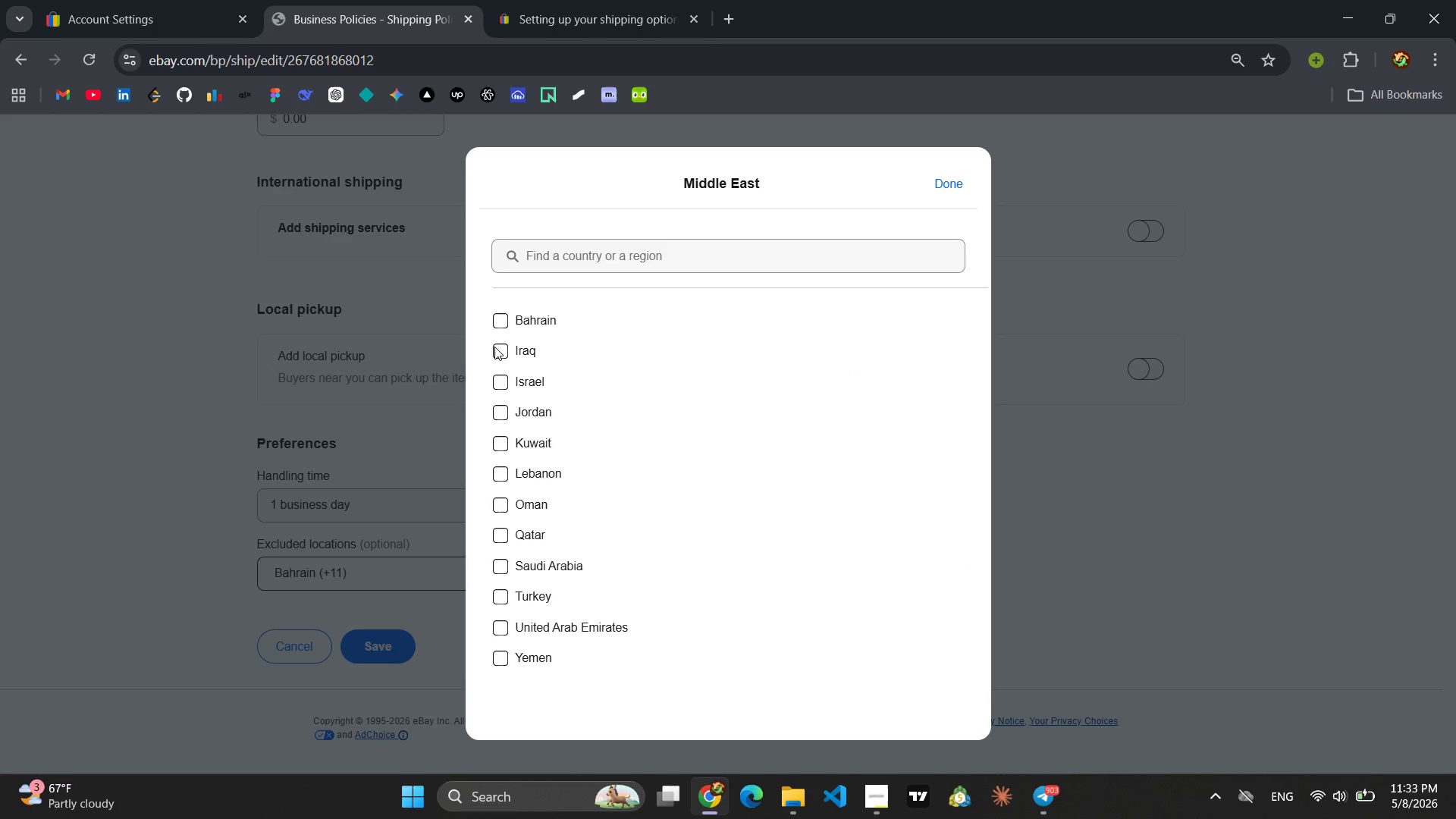 
left_click([506, 356])
 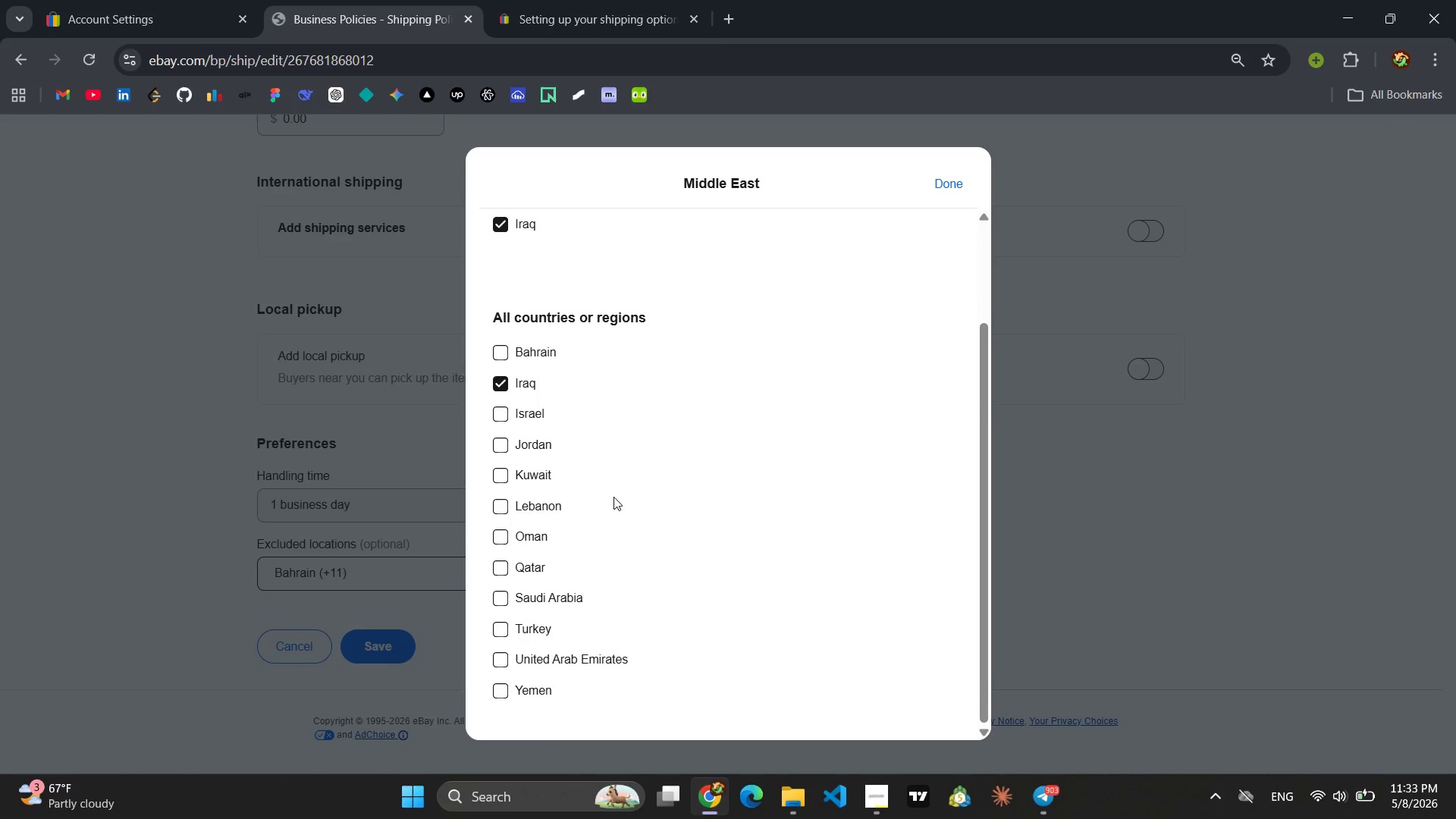 
wait(9.62)
 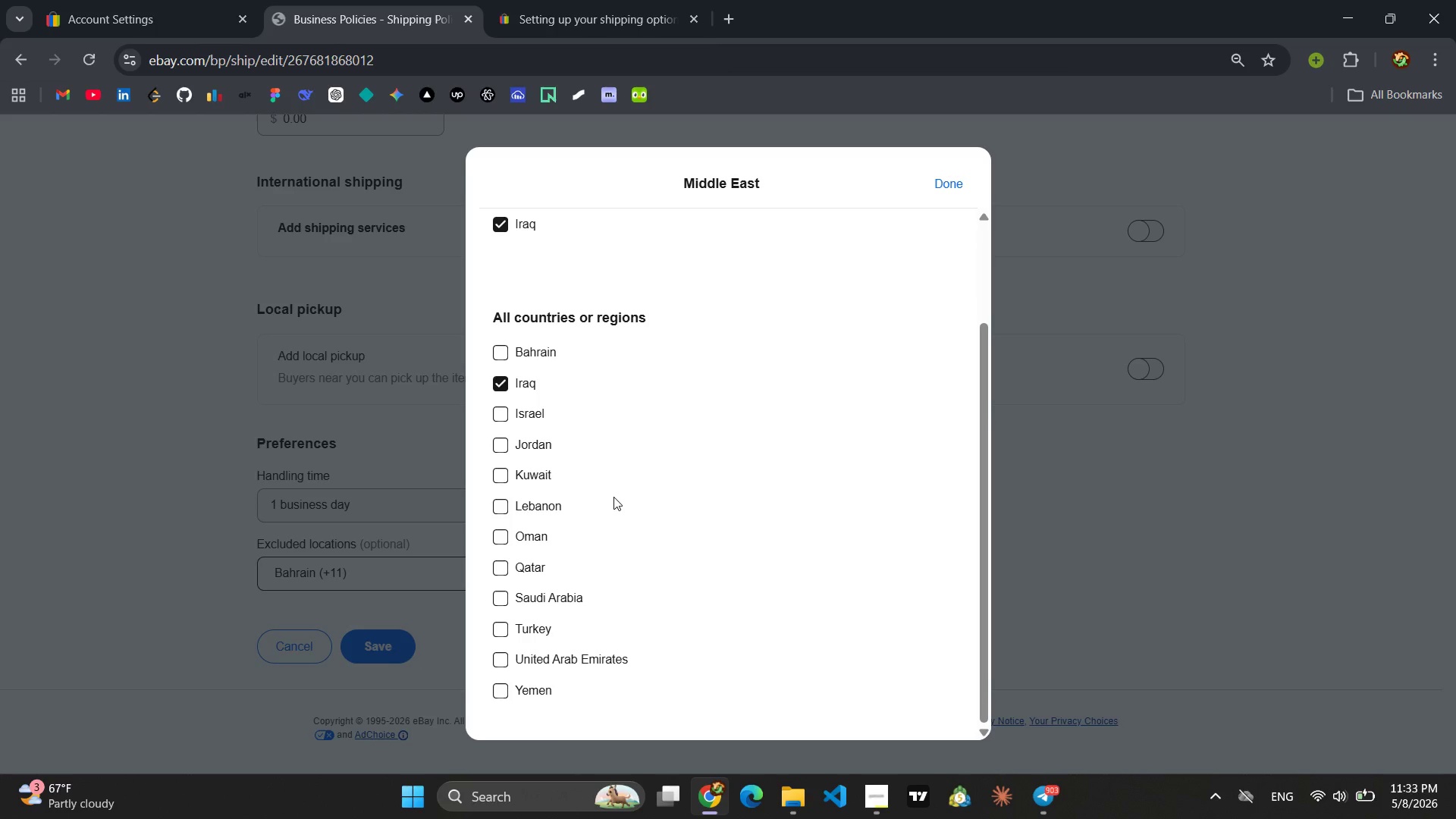 
left_click([953, 192])
 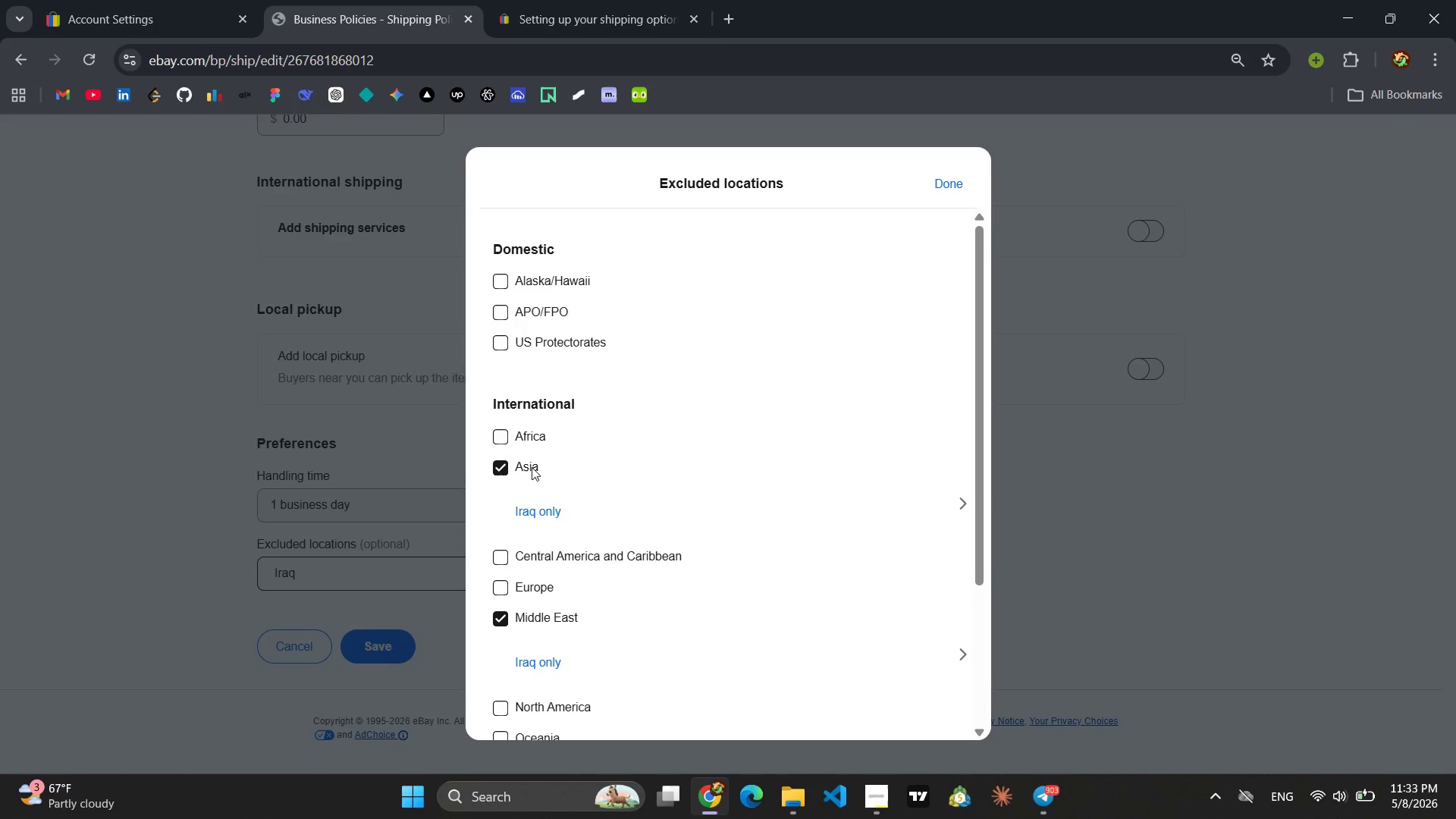 
left_click([533, 512])
 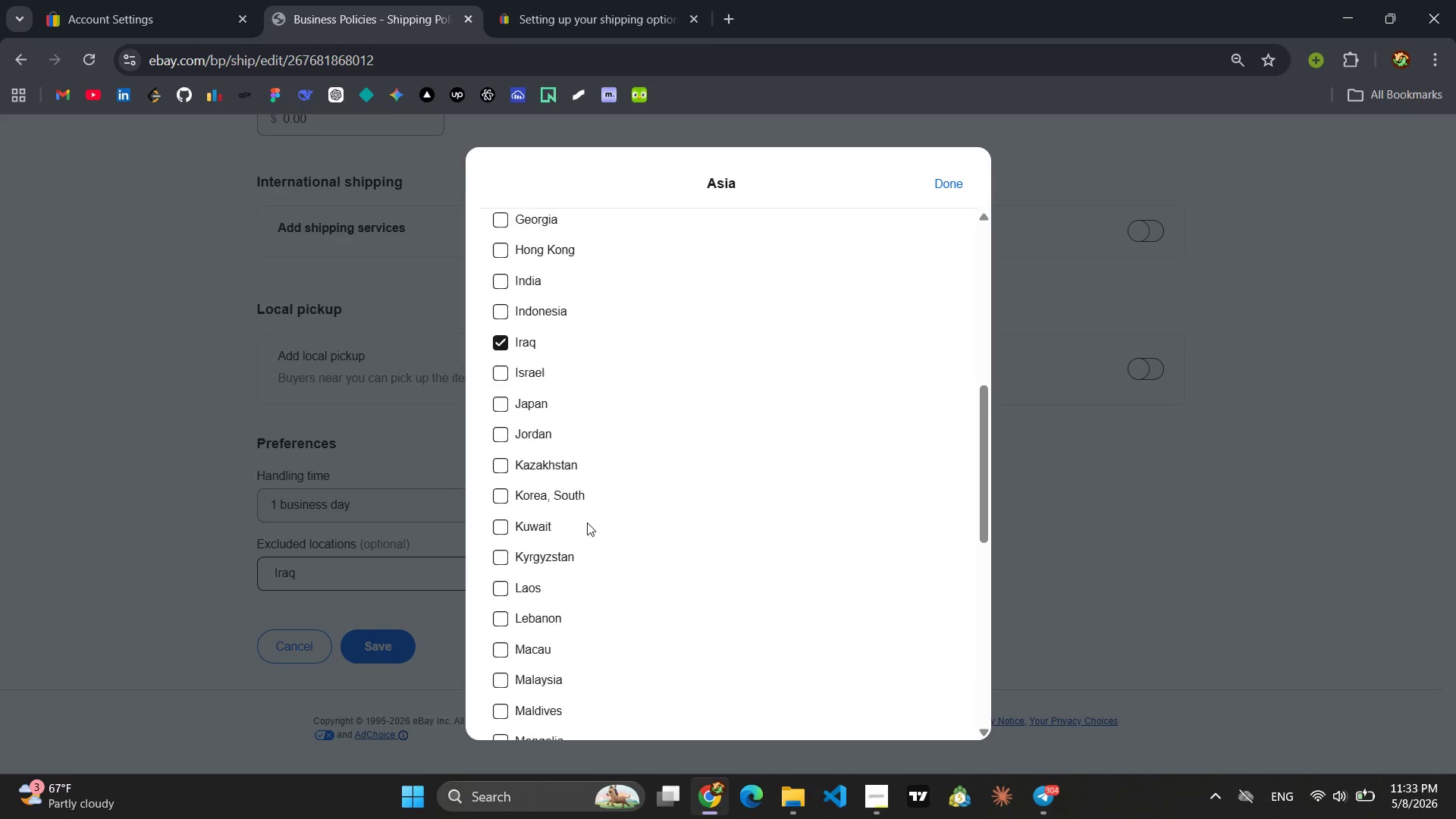 
wait(11.16)
 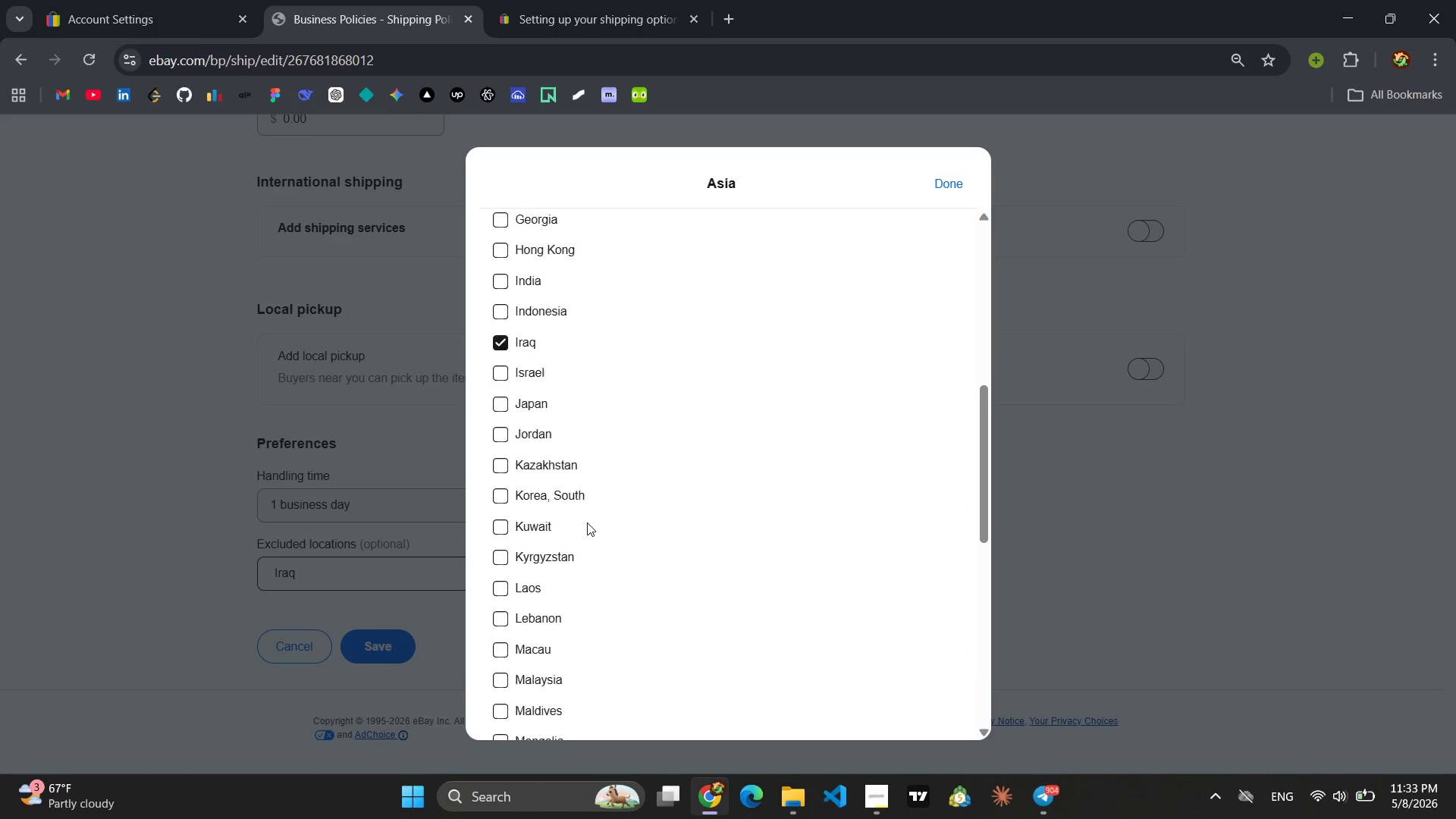 
left_click([502, 601])
 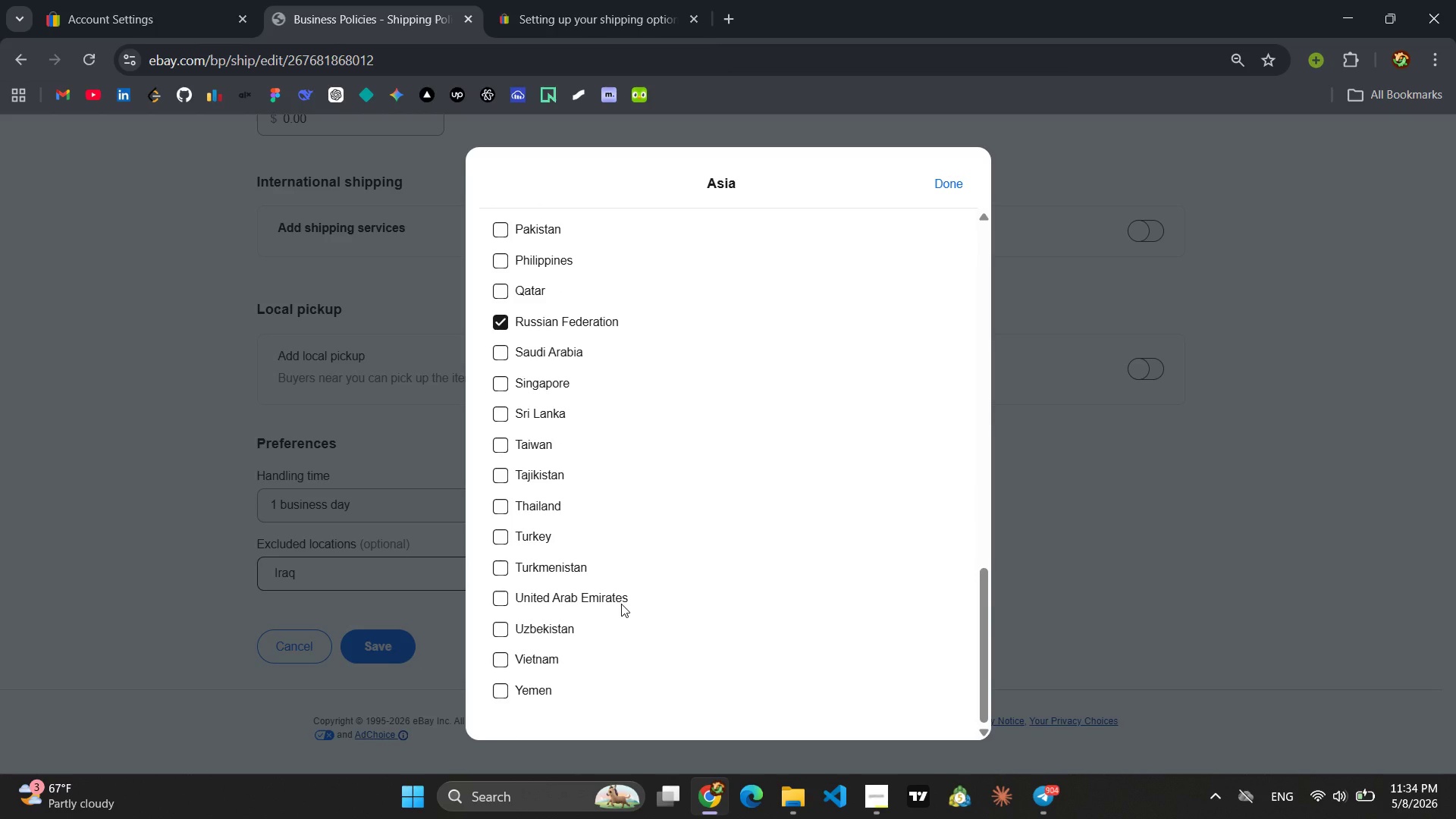 
wait(10.61)
 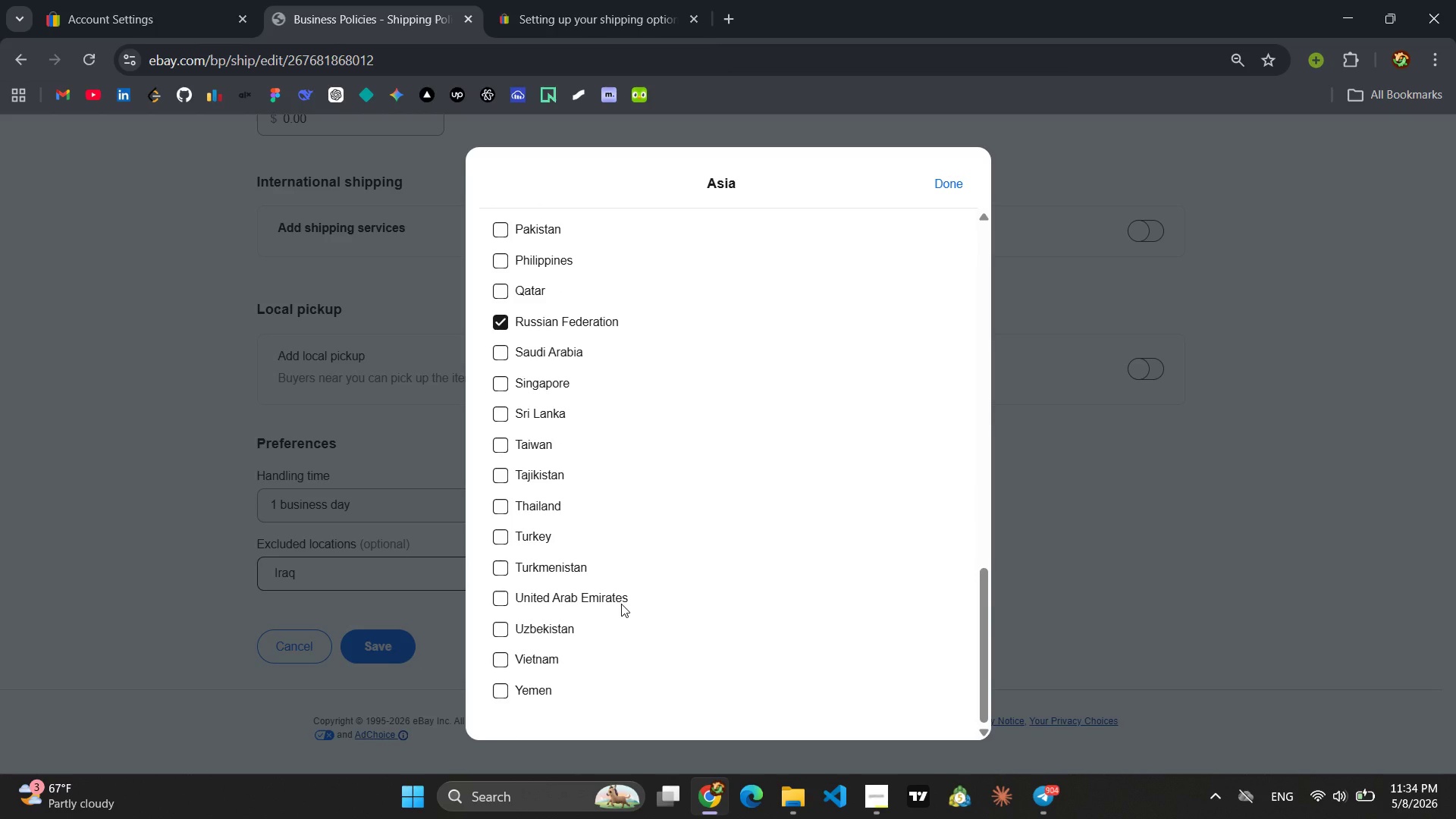 
left_click([948, 191])
 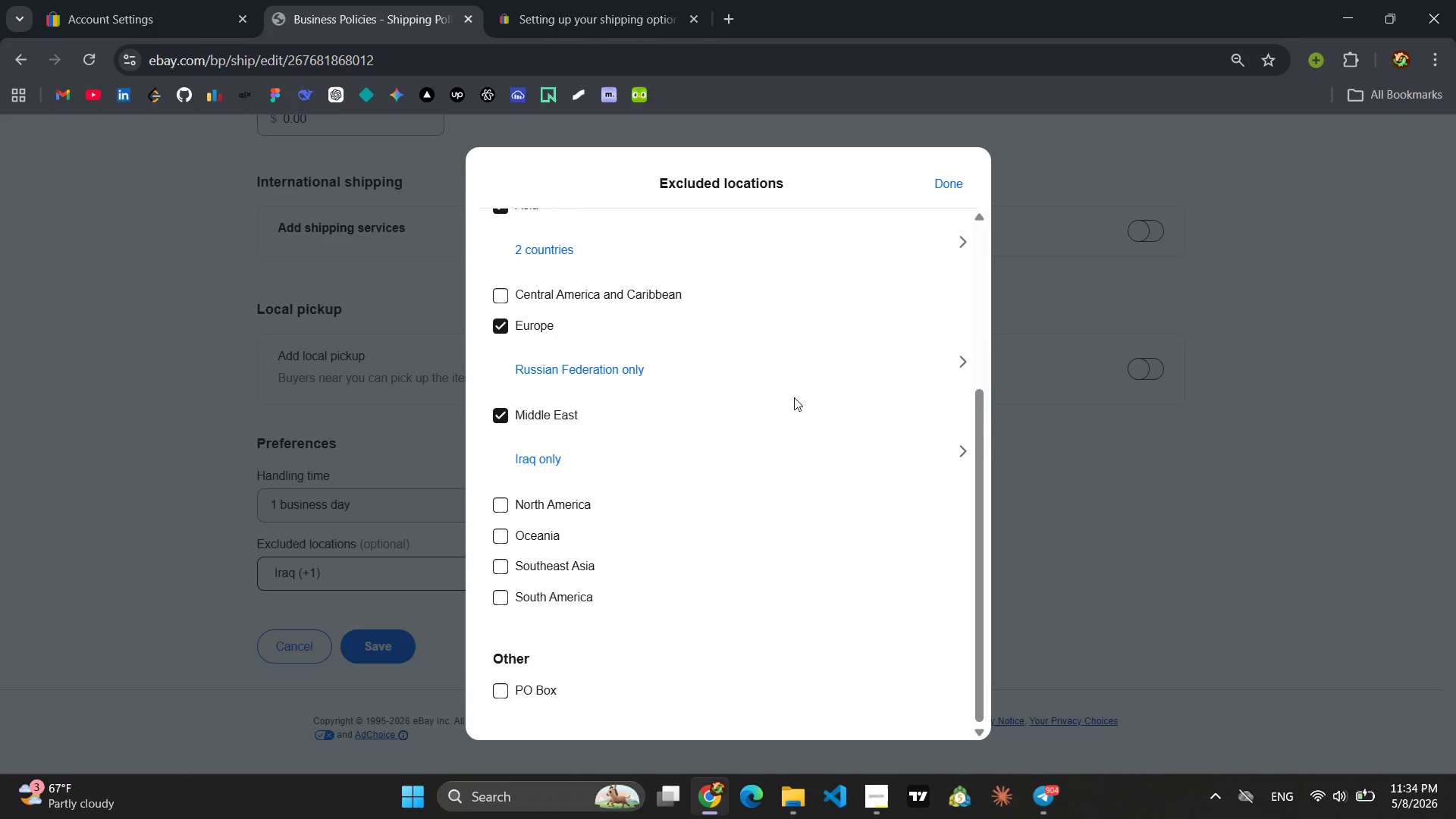 
wait(6.72)
 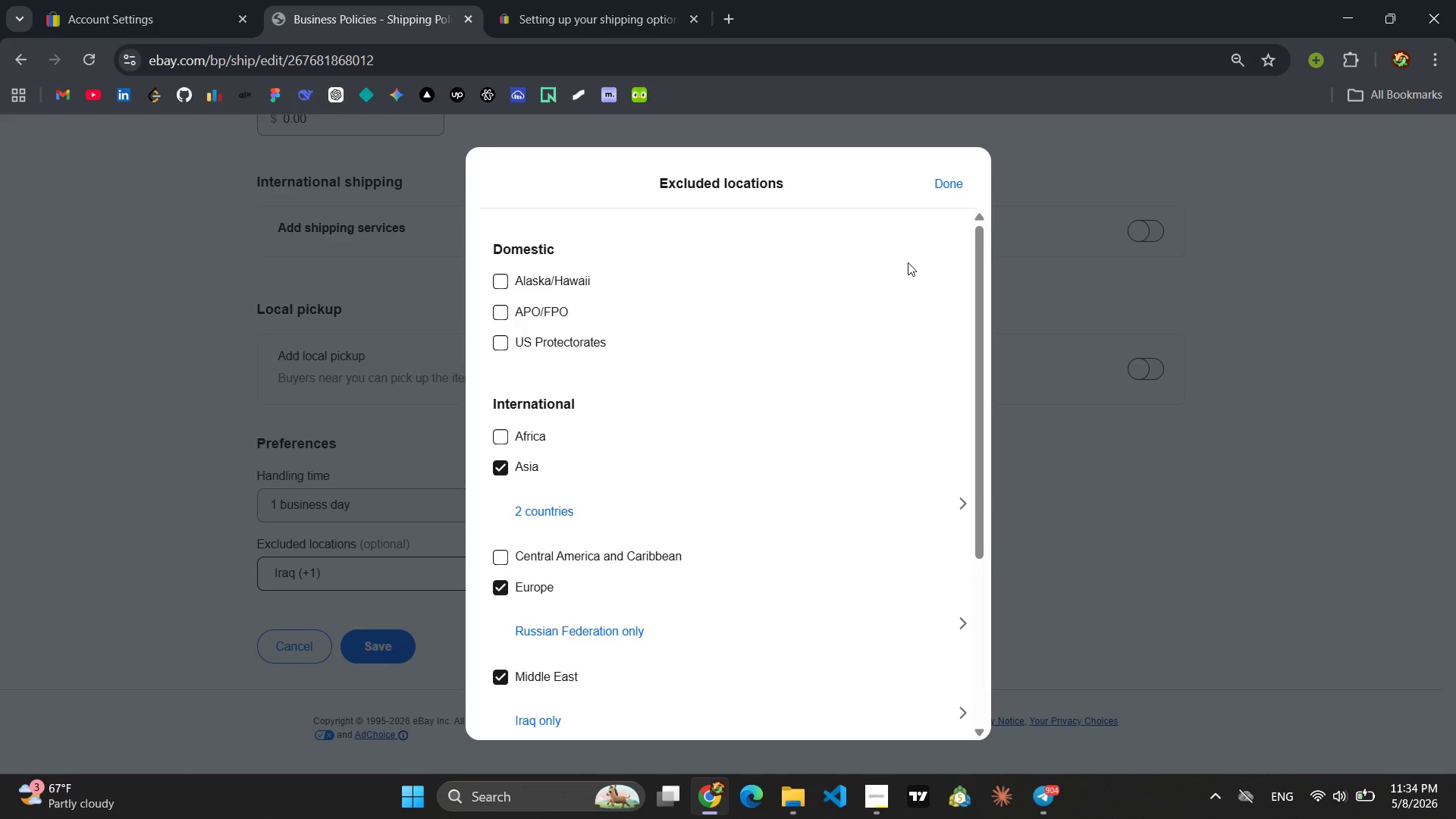 
left_click([952, 184])
 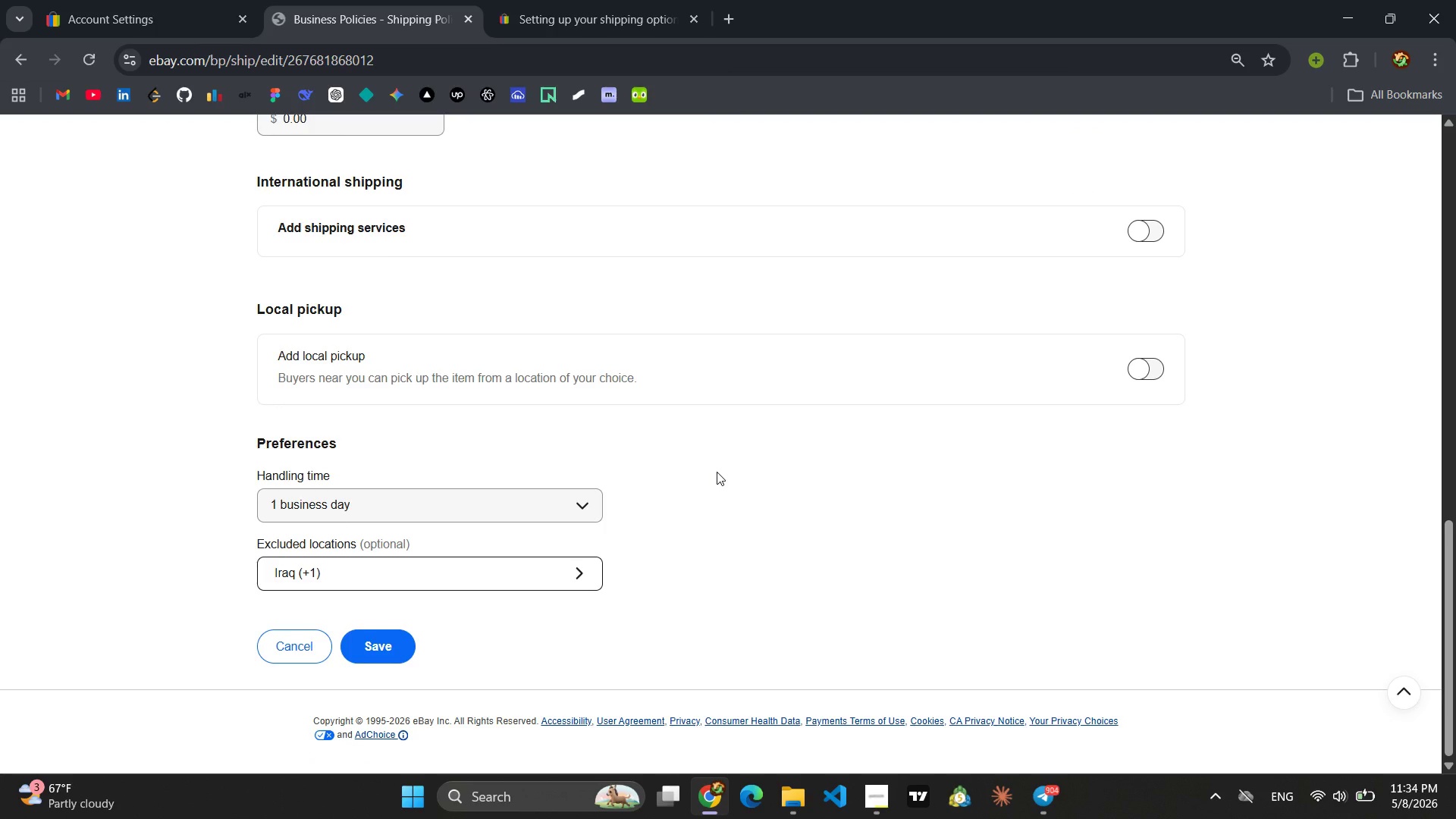 
wait(33.06)
 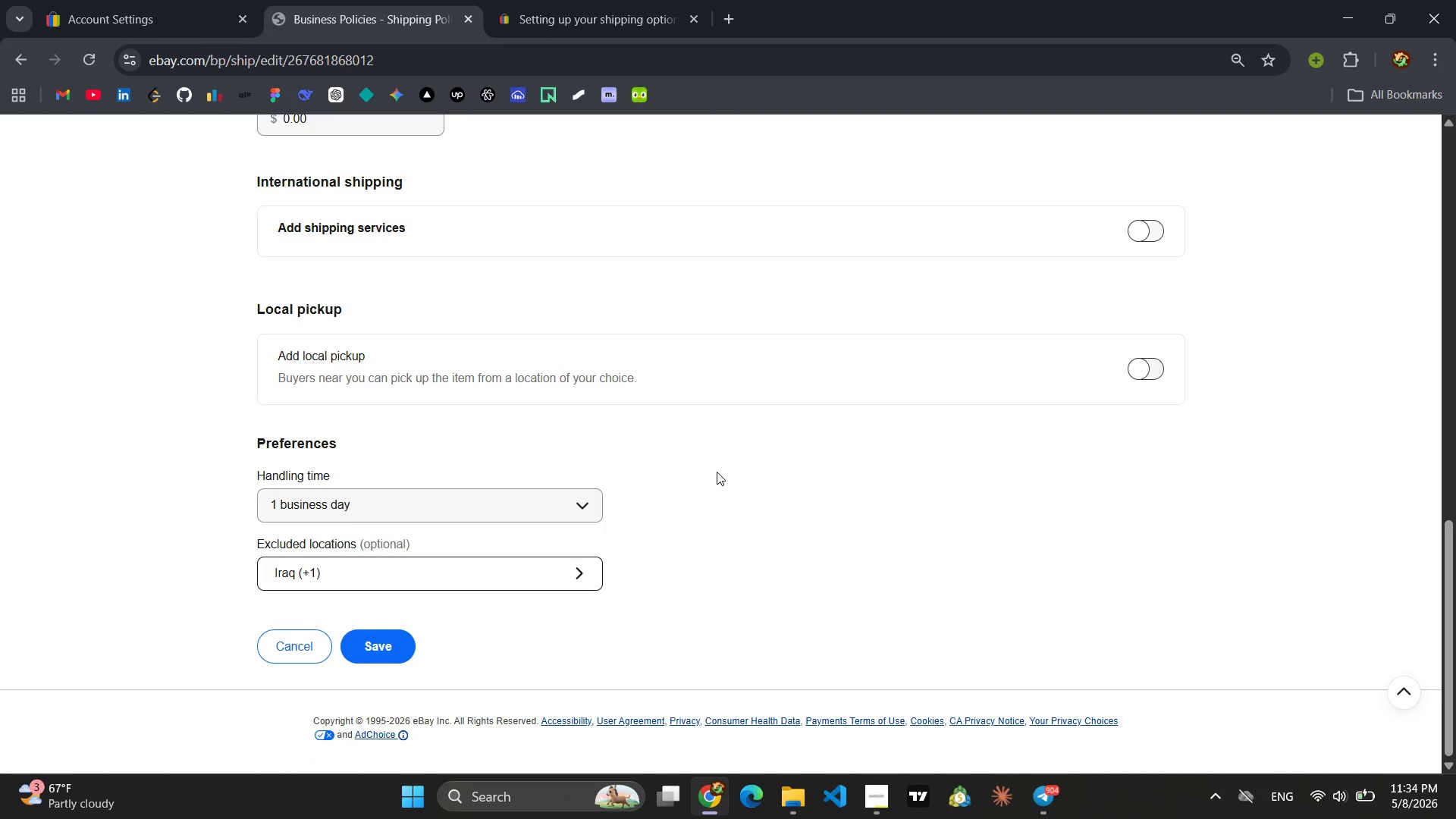 
left_click([877, 808])